 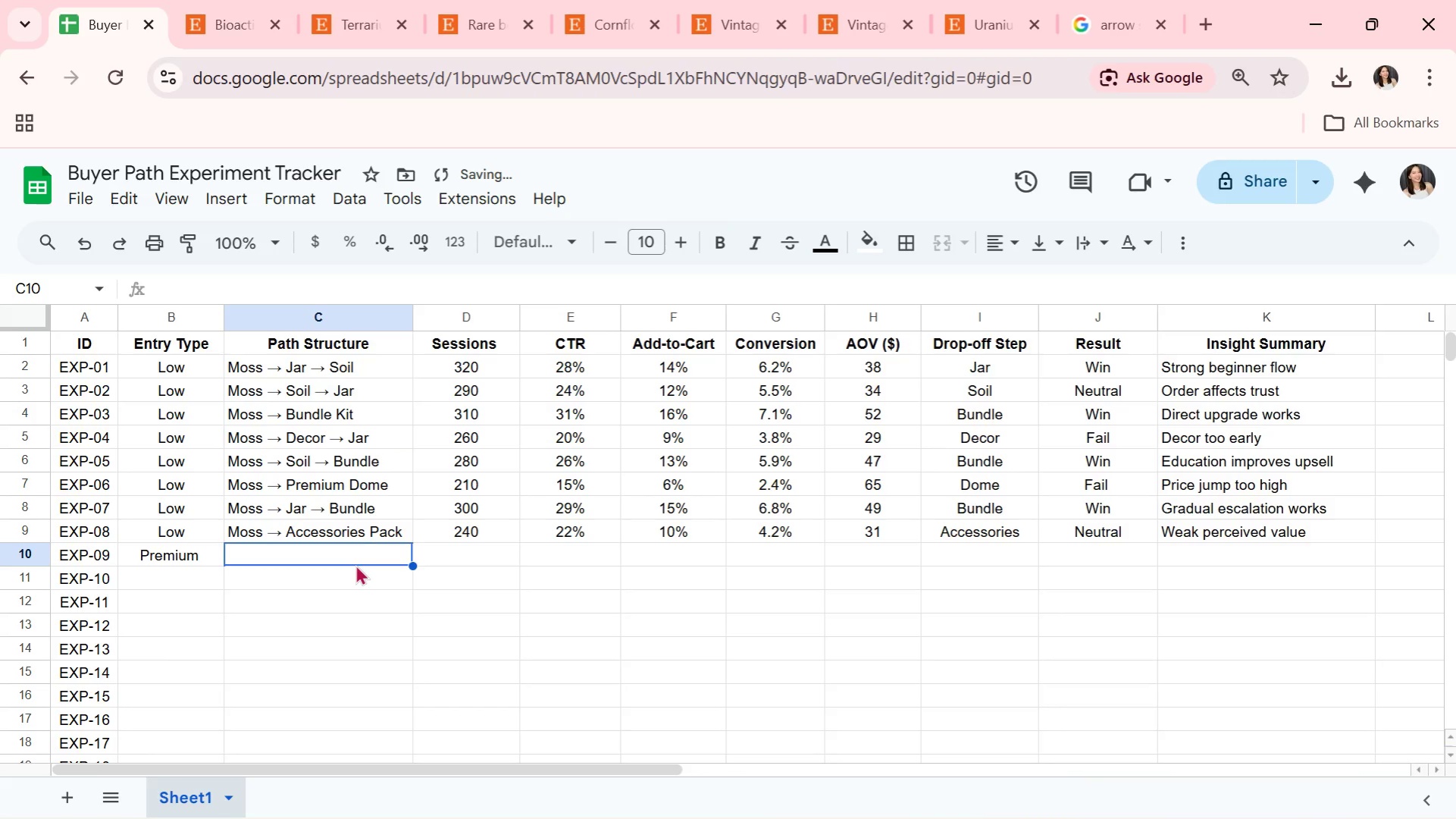 
type(Dome )
 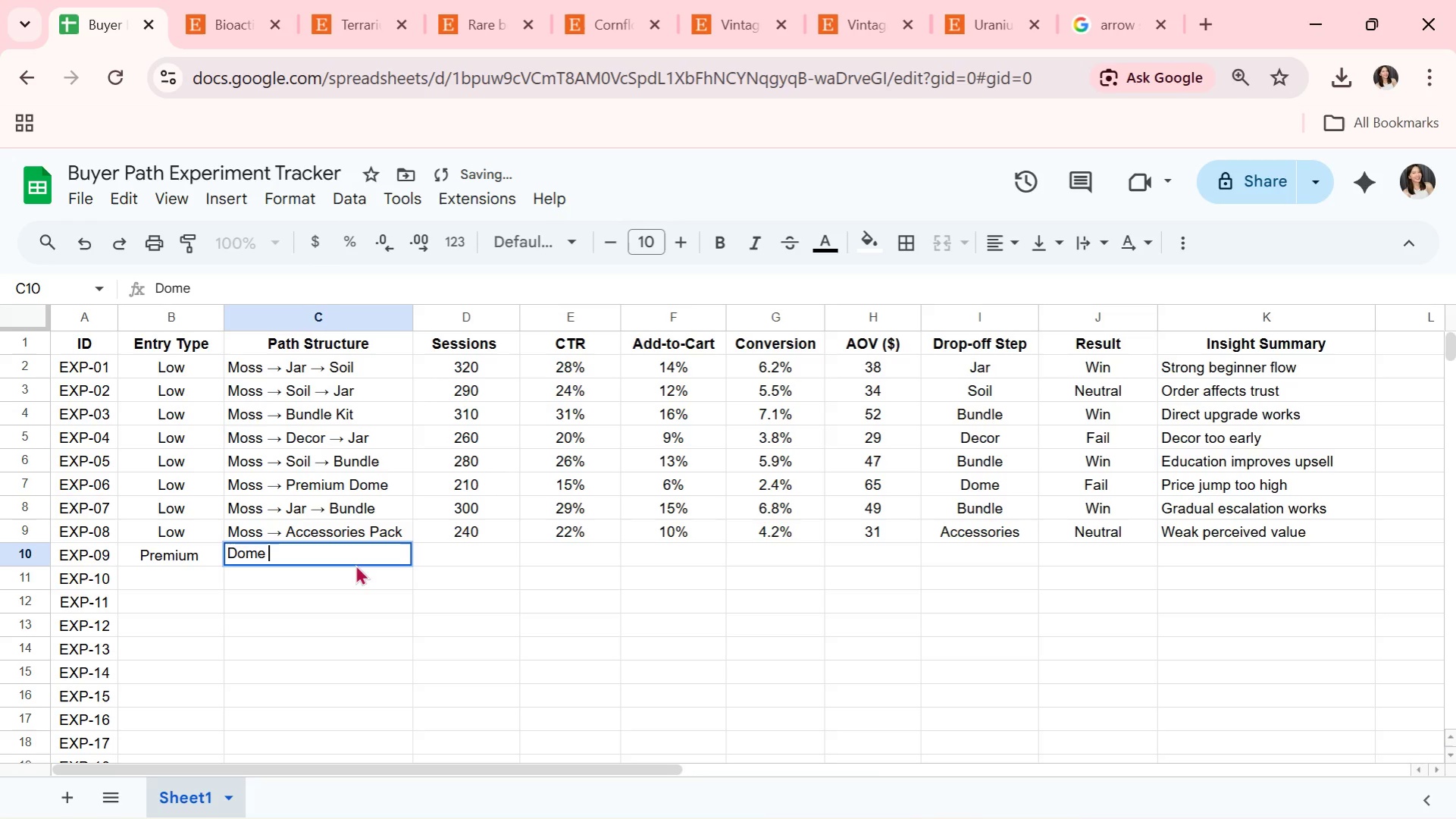 
key(Control+ControlLeft)
 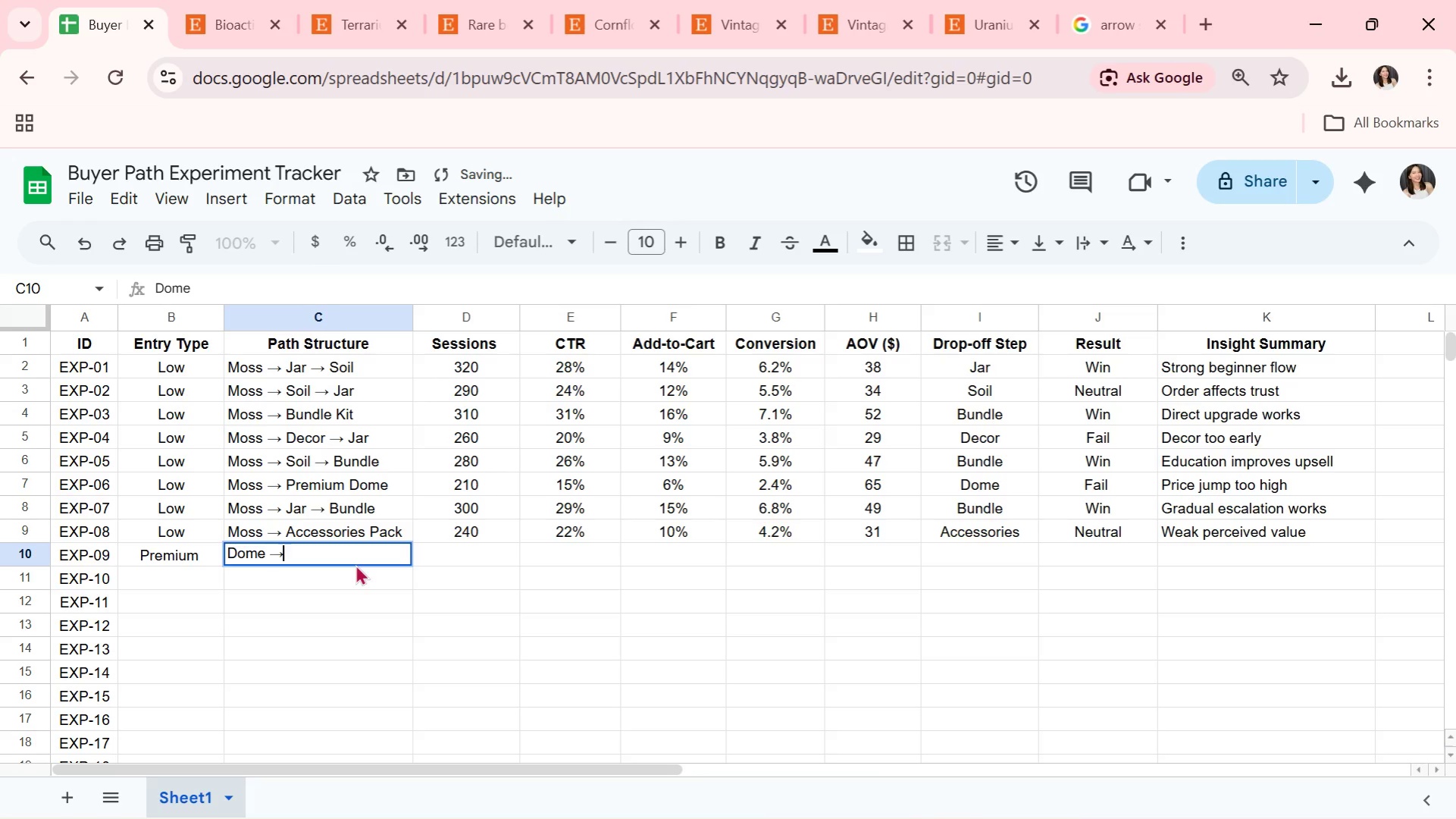 
key(Control+V)
 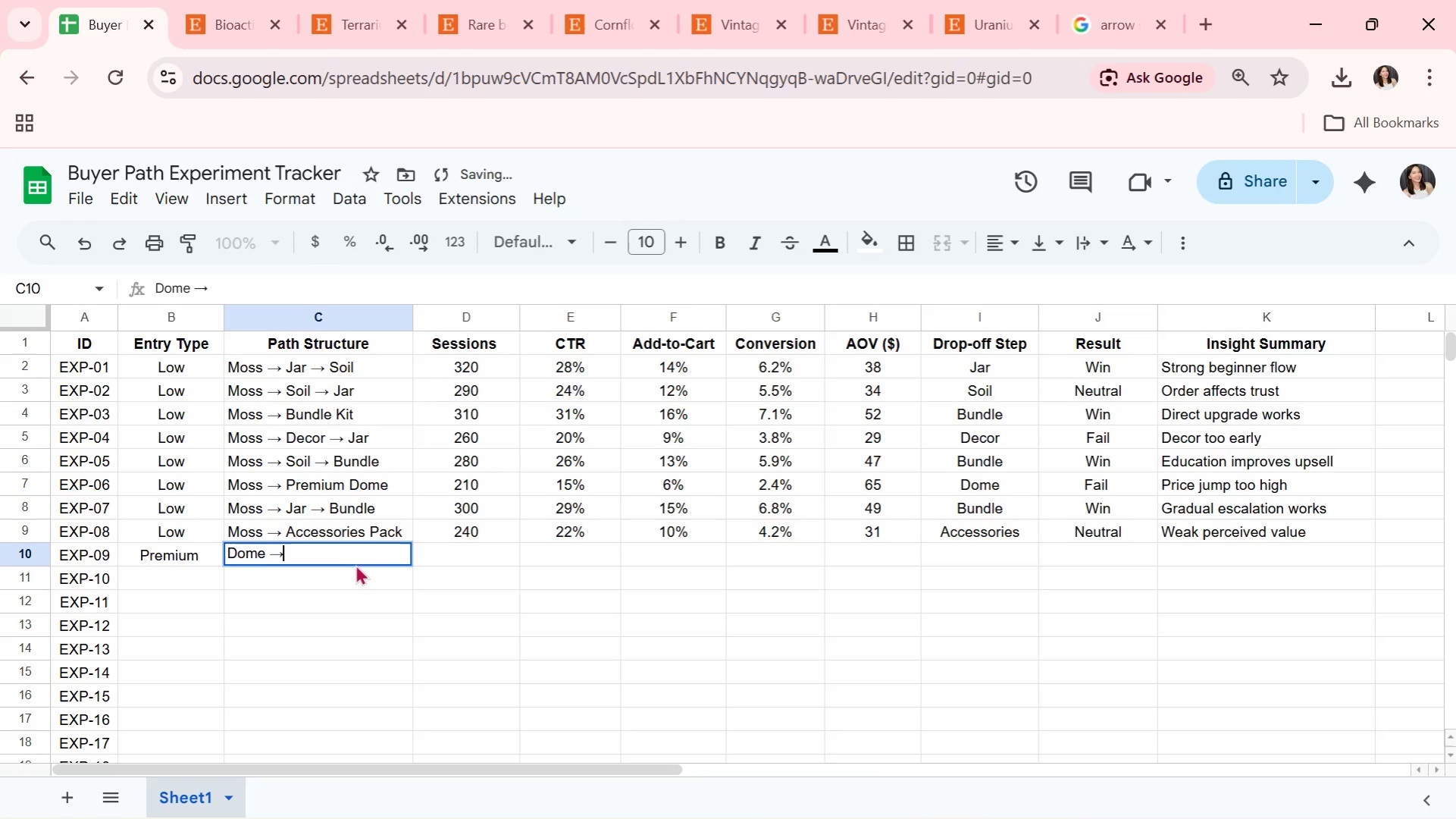 
type( Moss )
 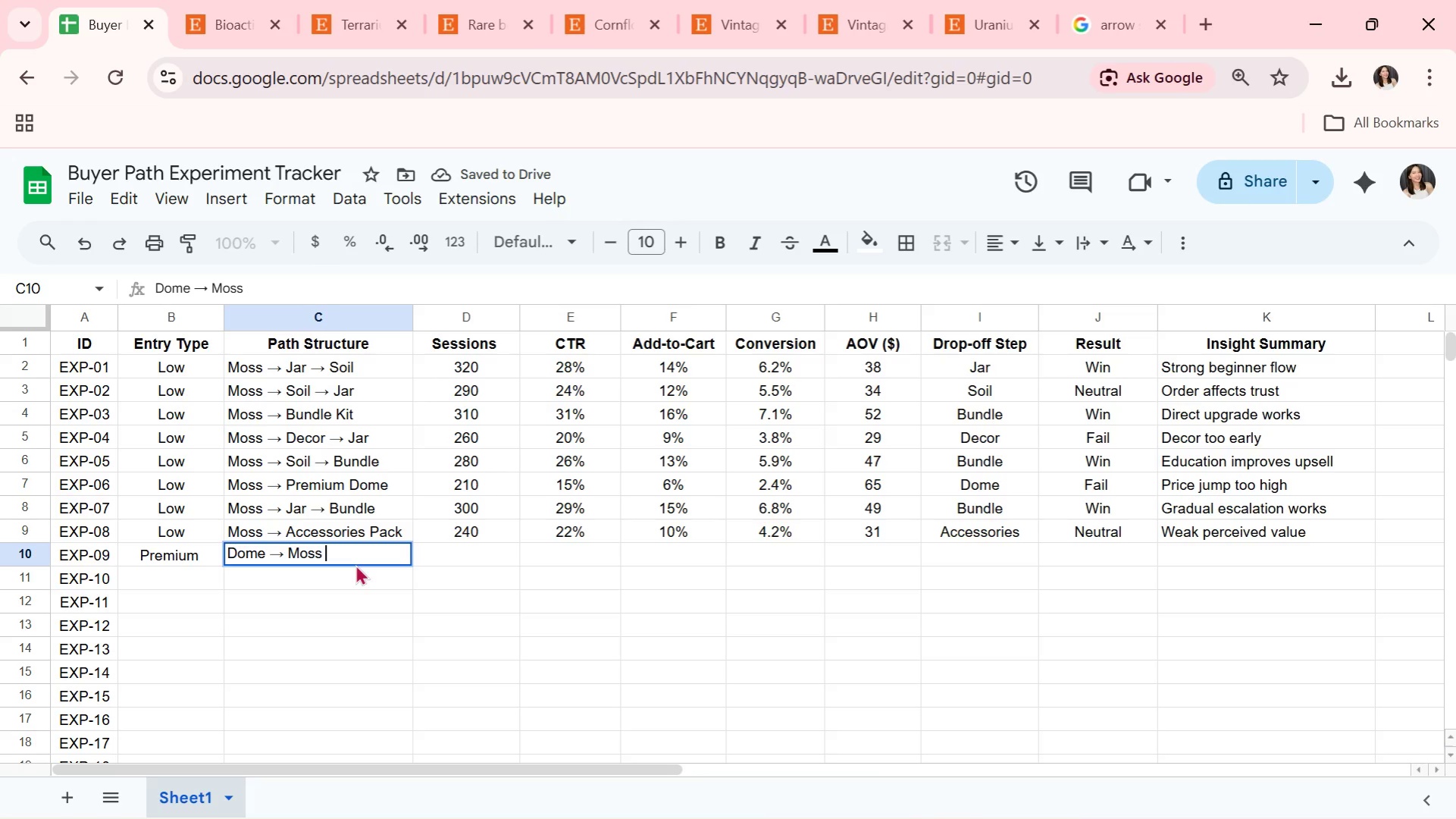 
key(Control+ControlLeft)
 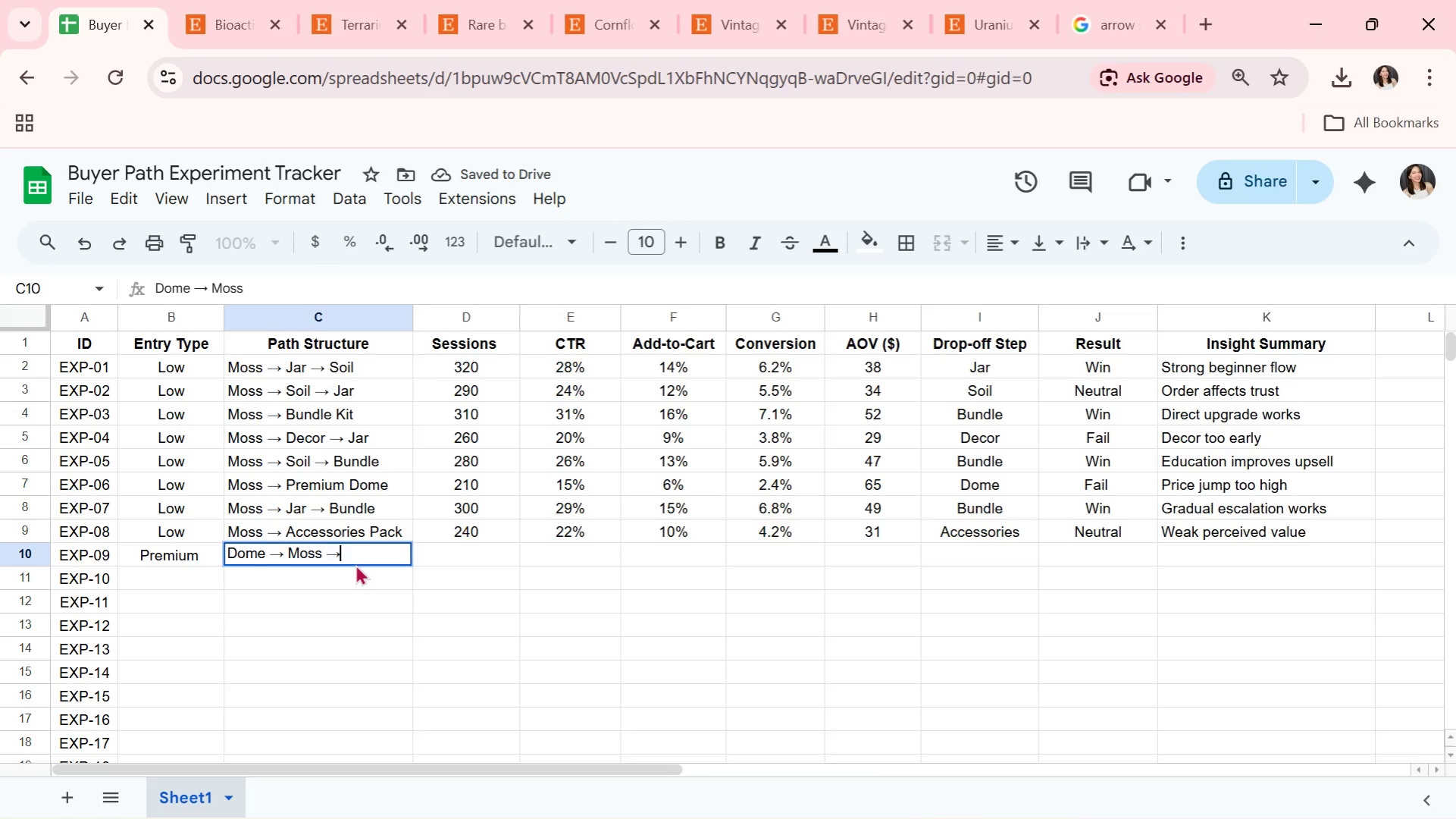 
key(Control+V)
 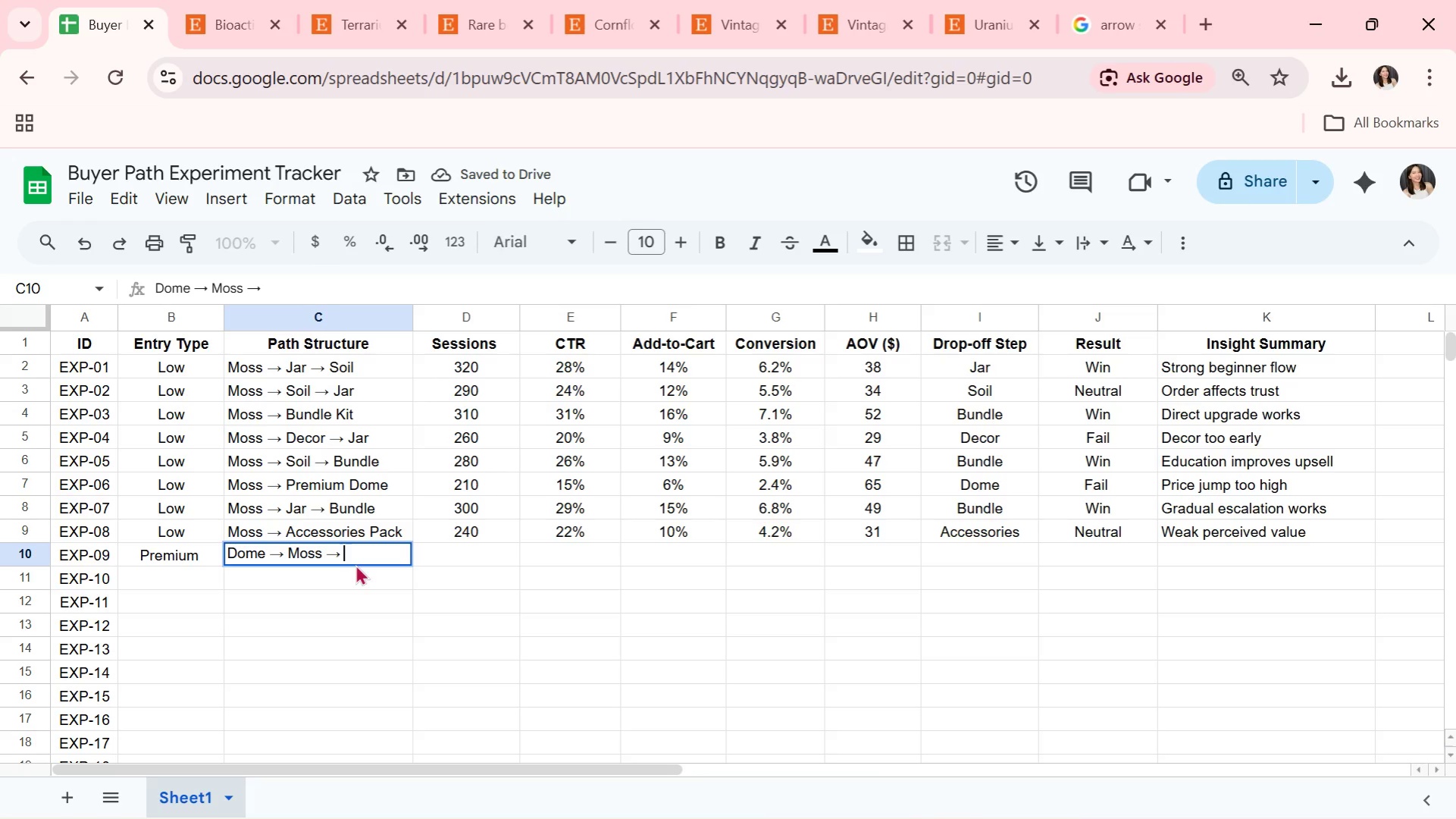 
type( Soil)
 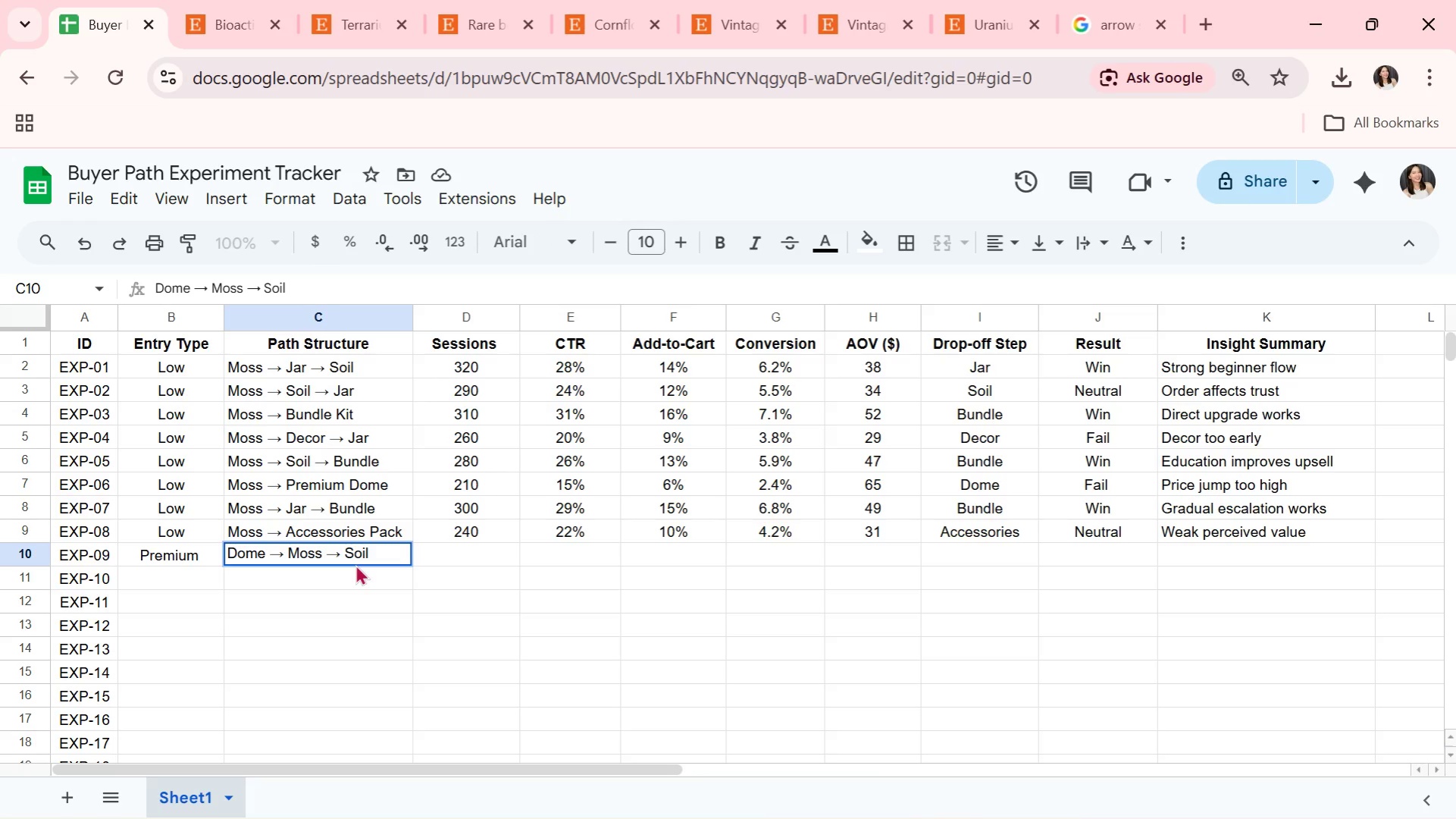 
key(ArrowRight)
 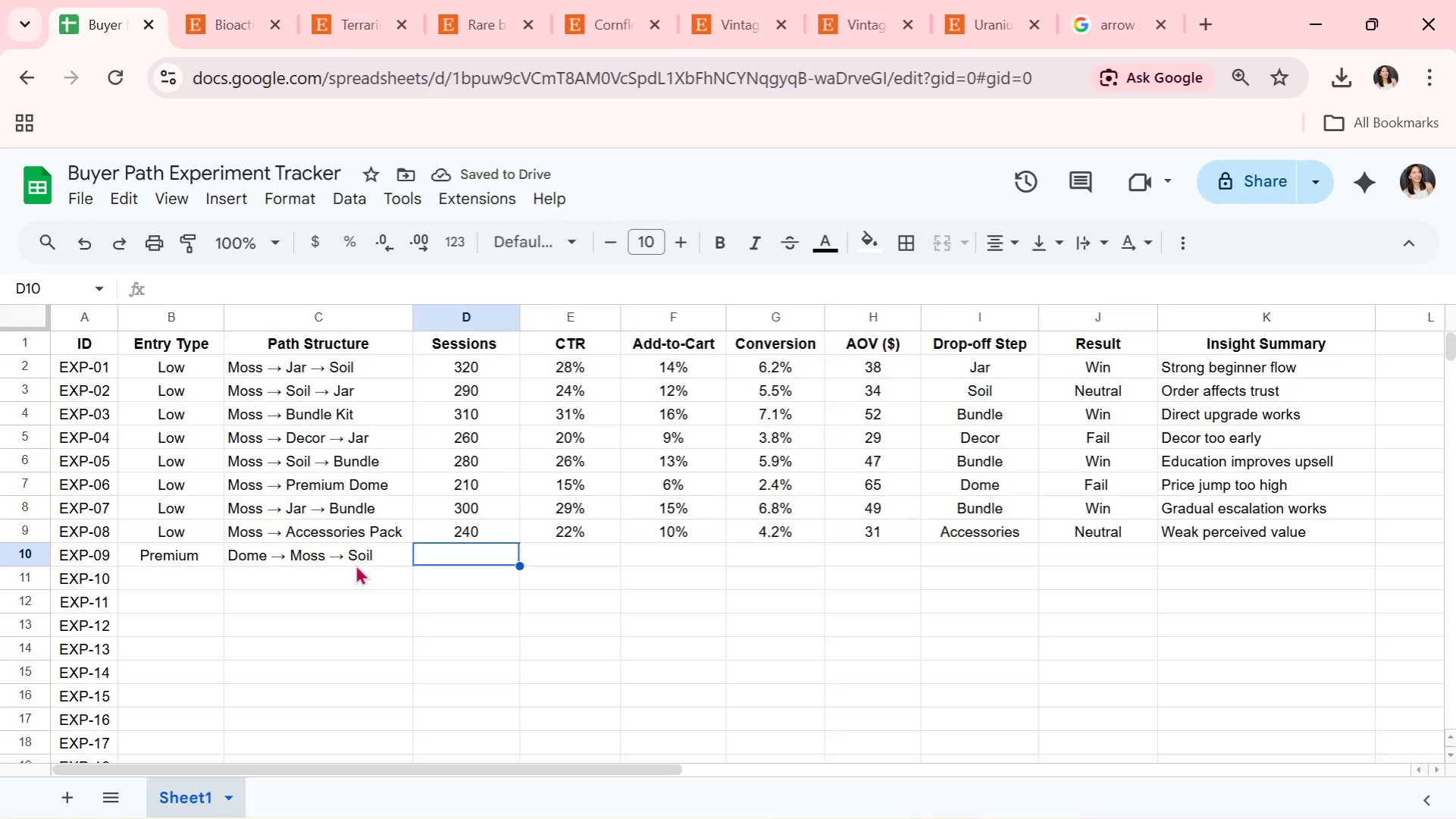 
type(190)
 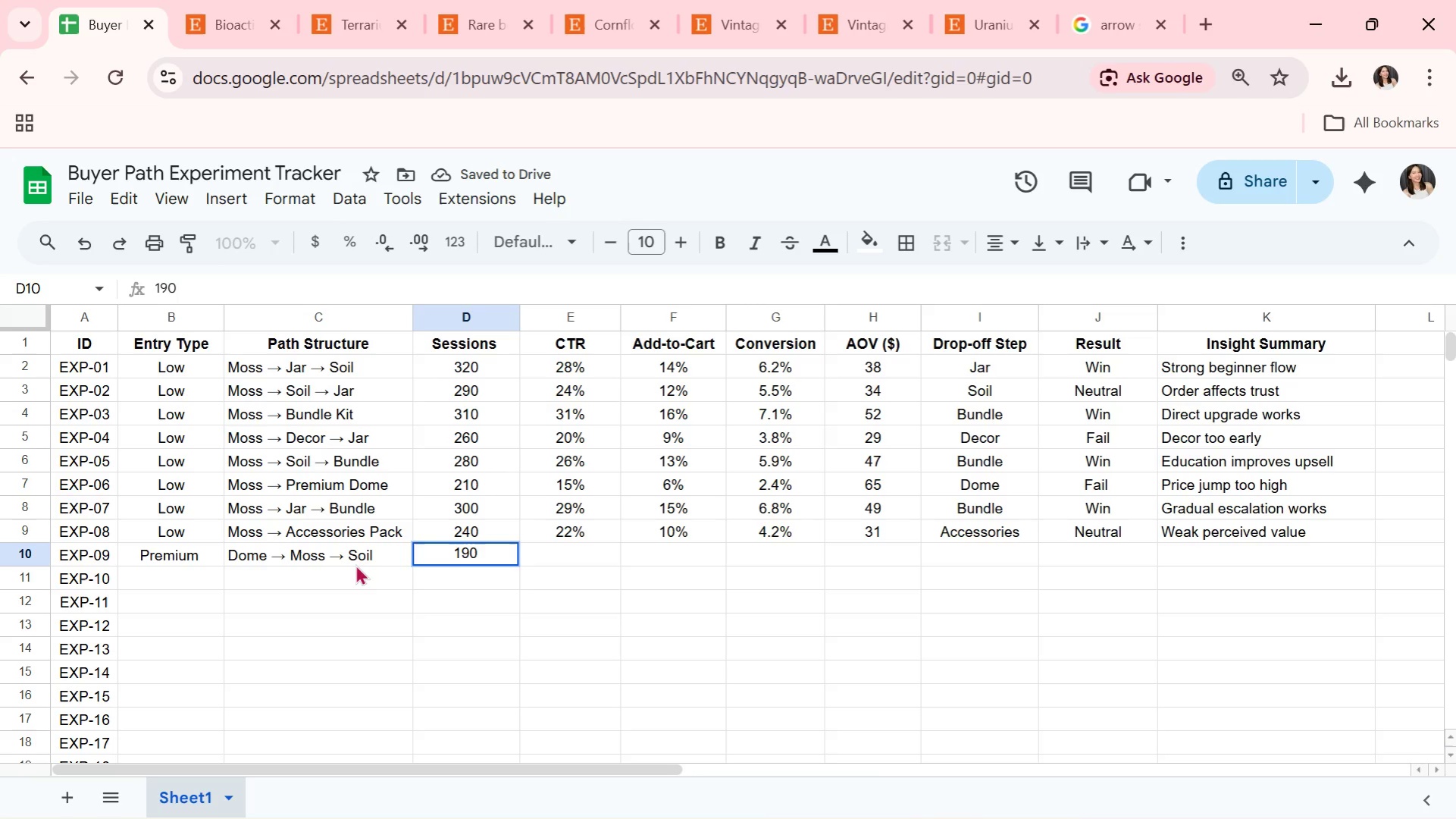 
key(ArrowRight)
 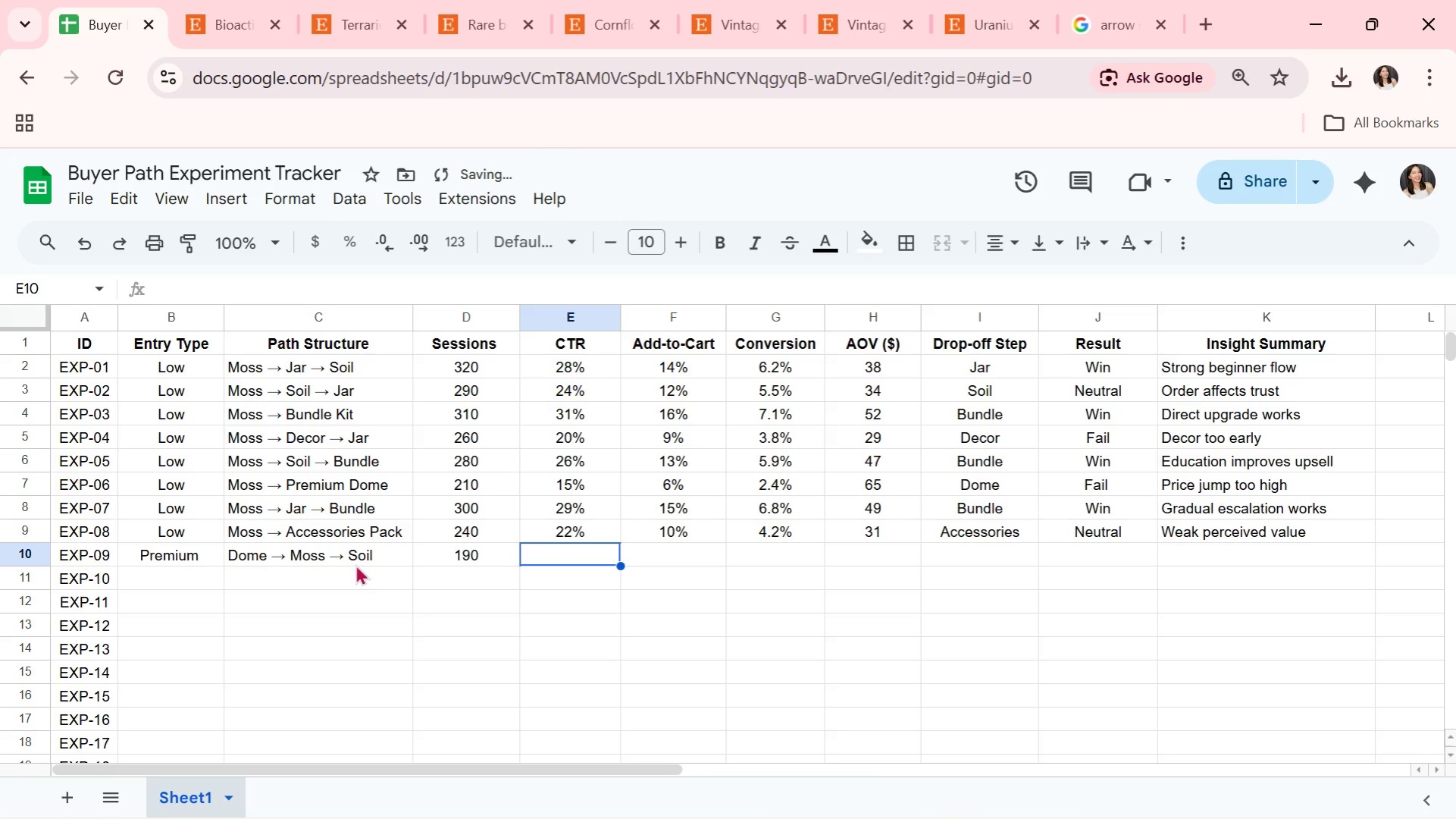 
type(27%)
 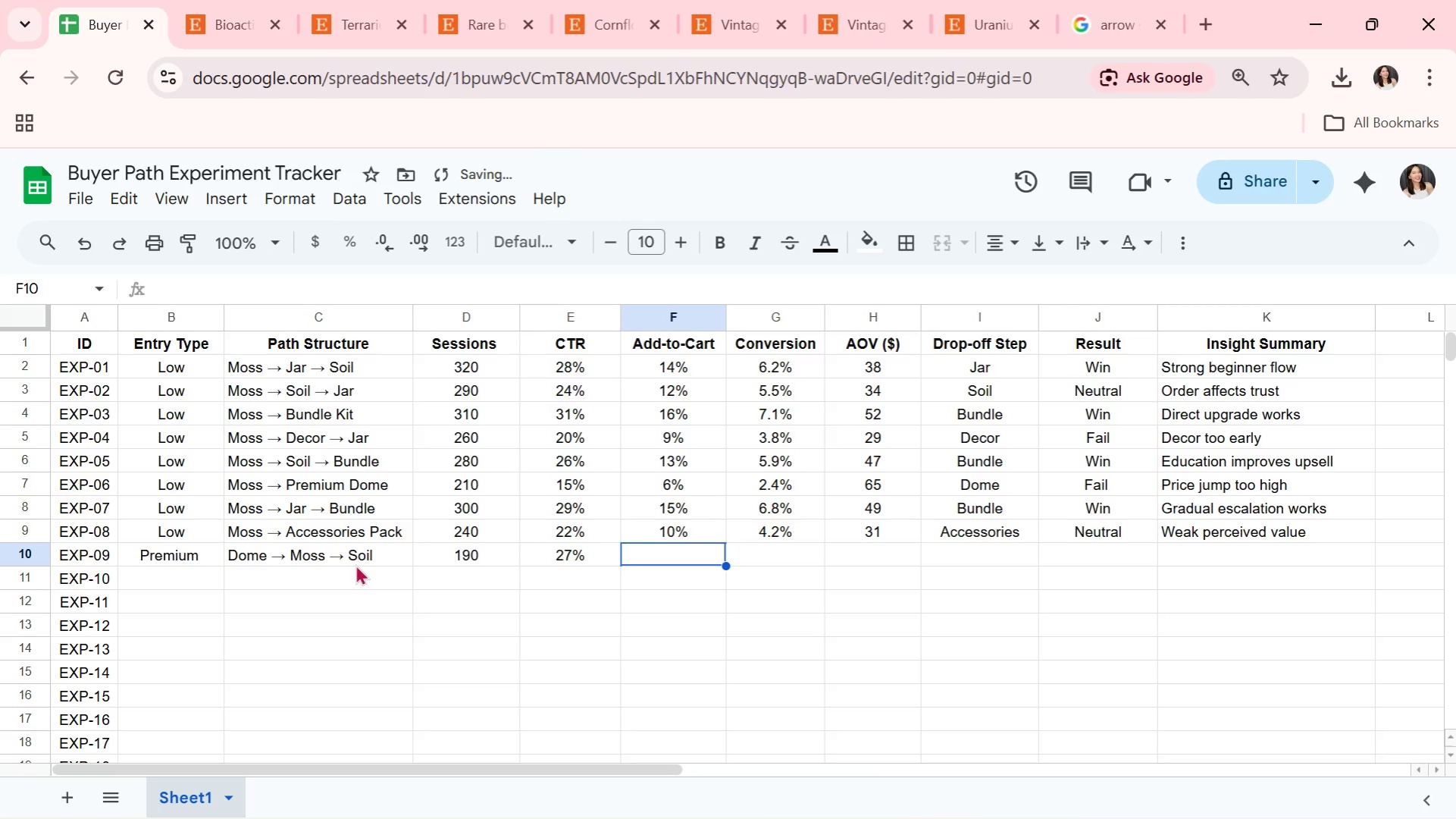 
 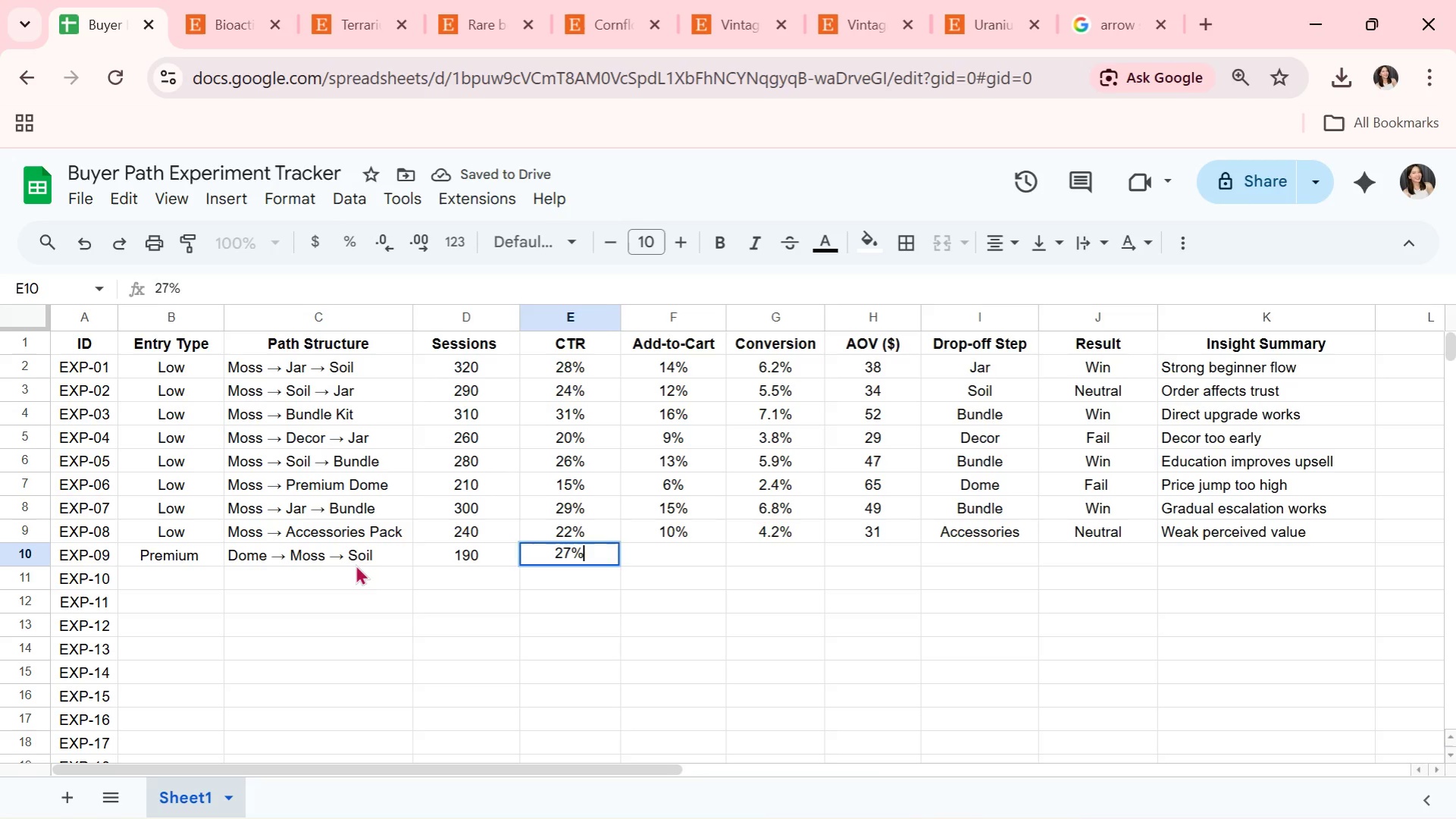 
key(ArrowRight)
 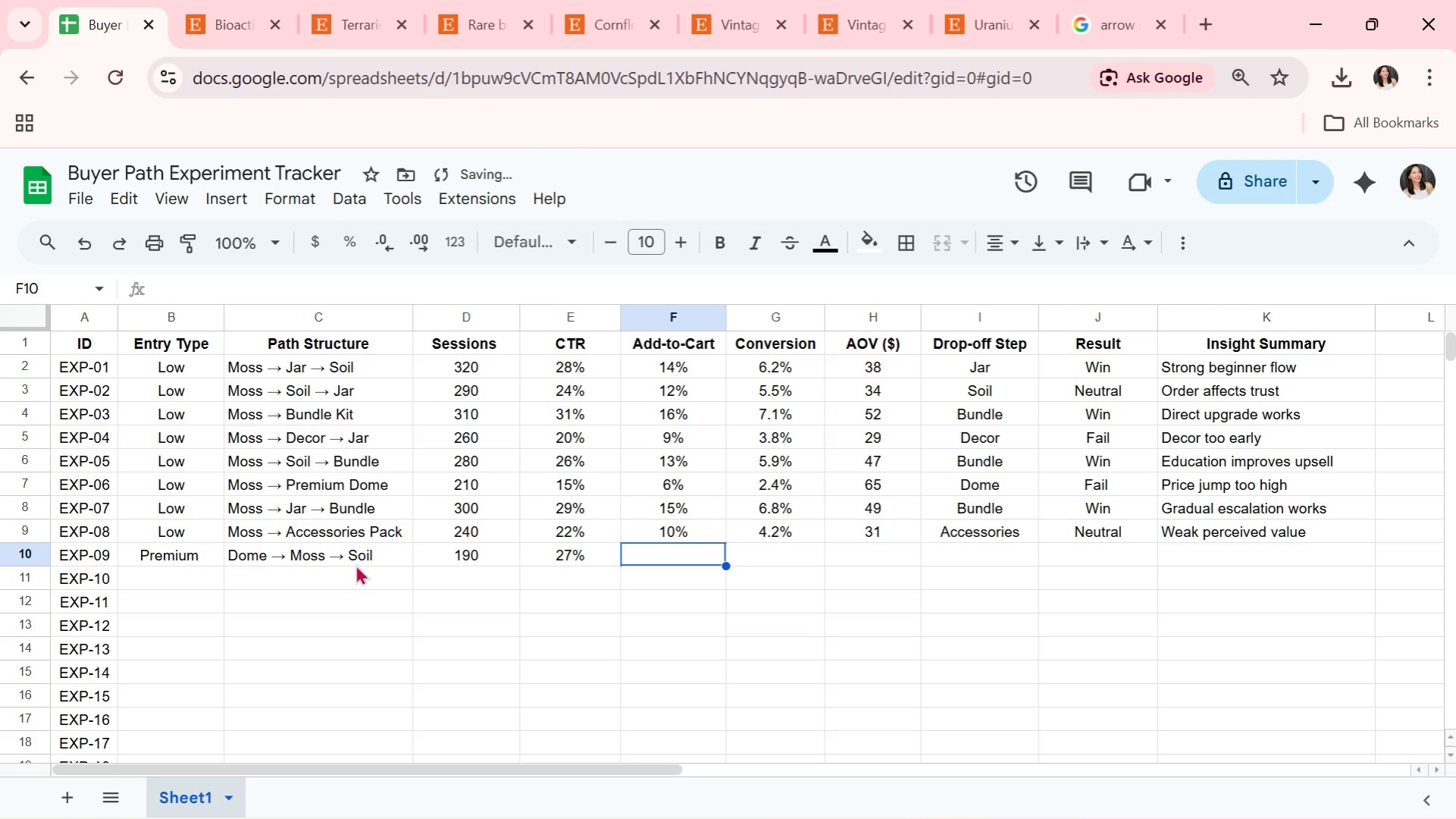 
type(13%)
 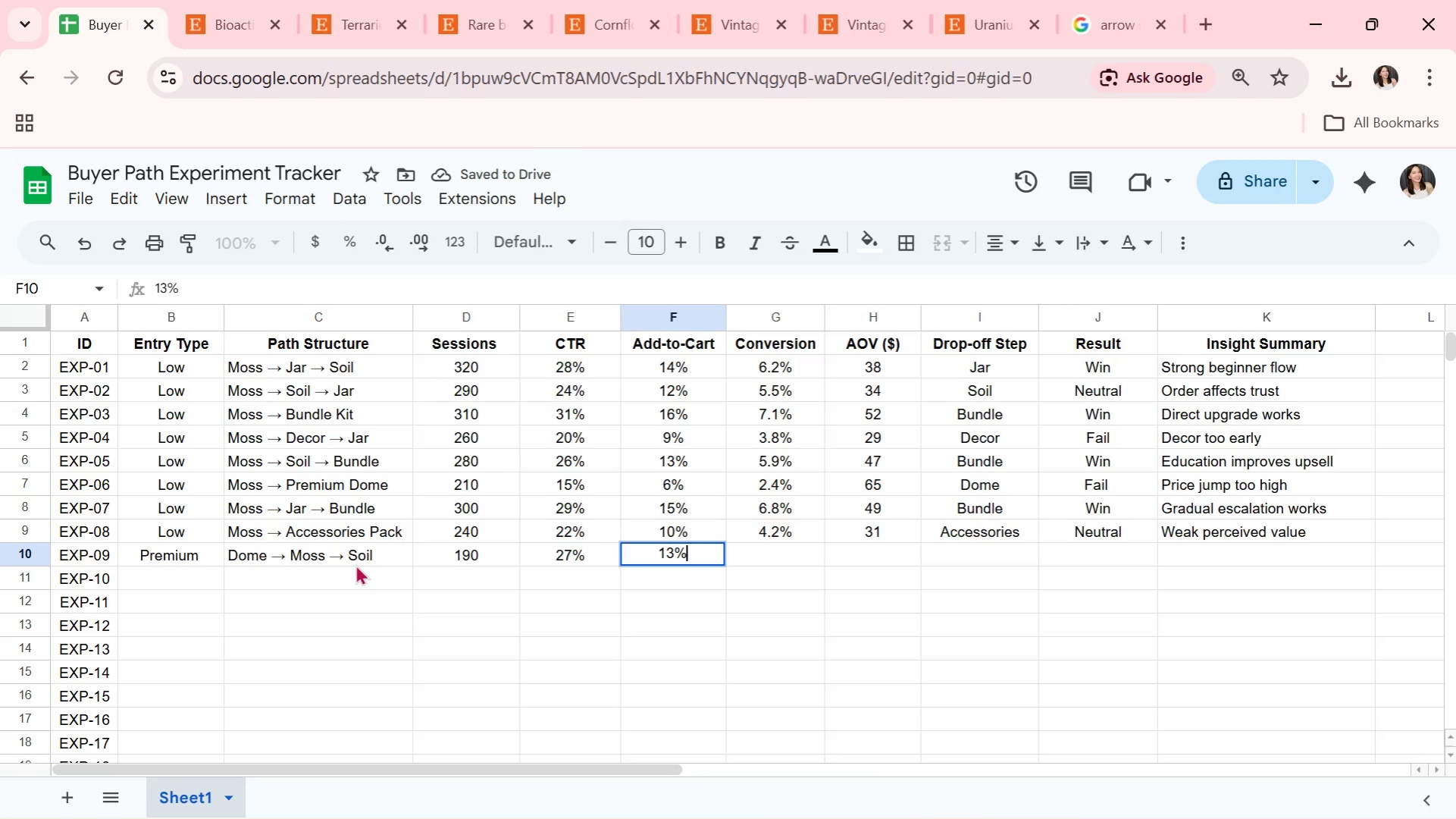 
key(ArrowRight)
 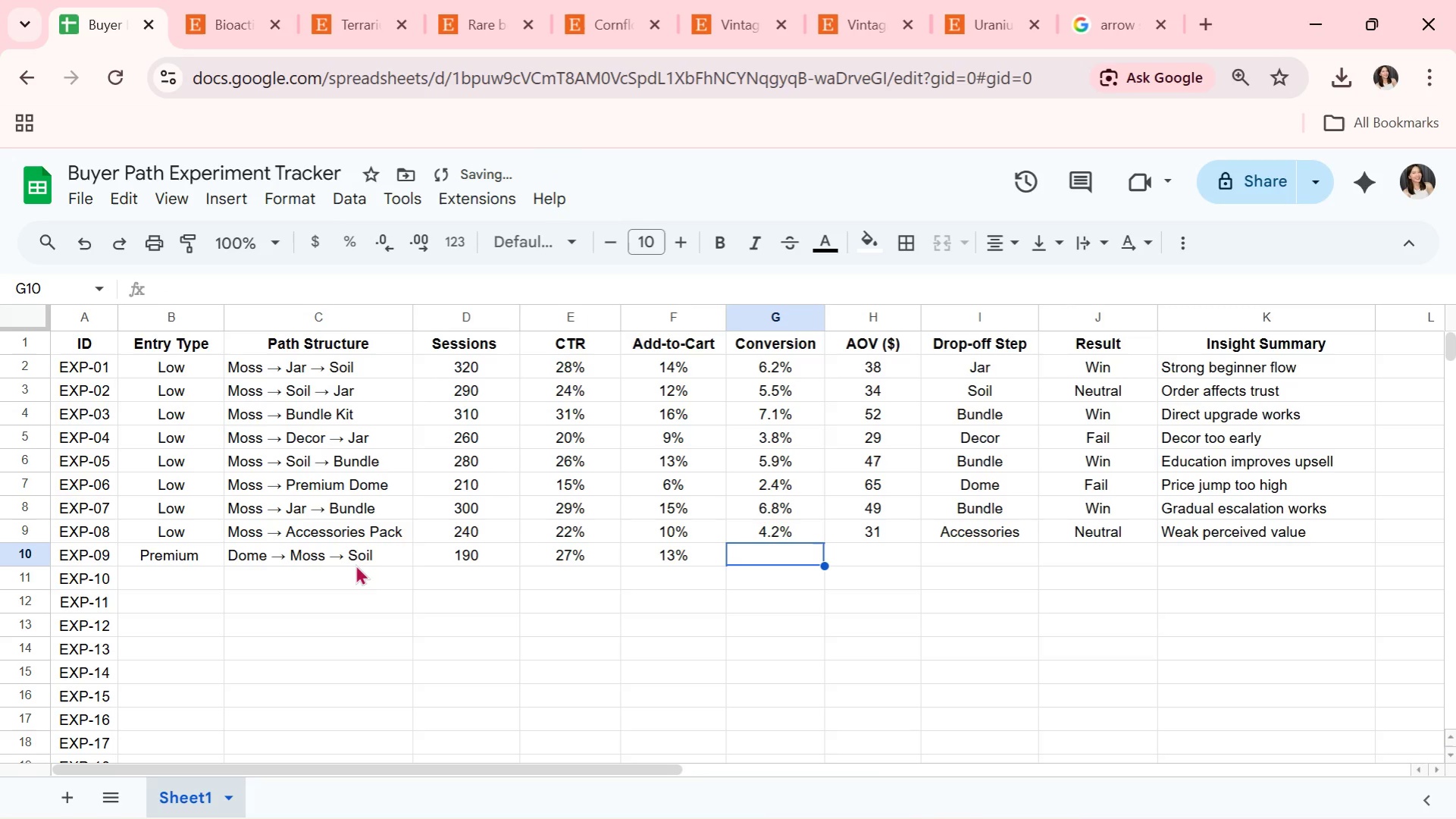 
type(5.9%120)
 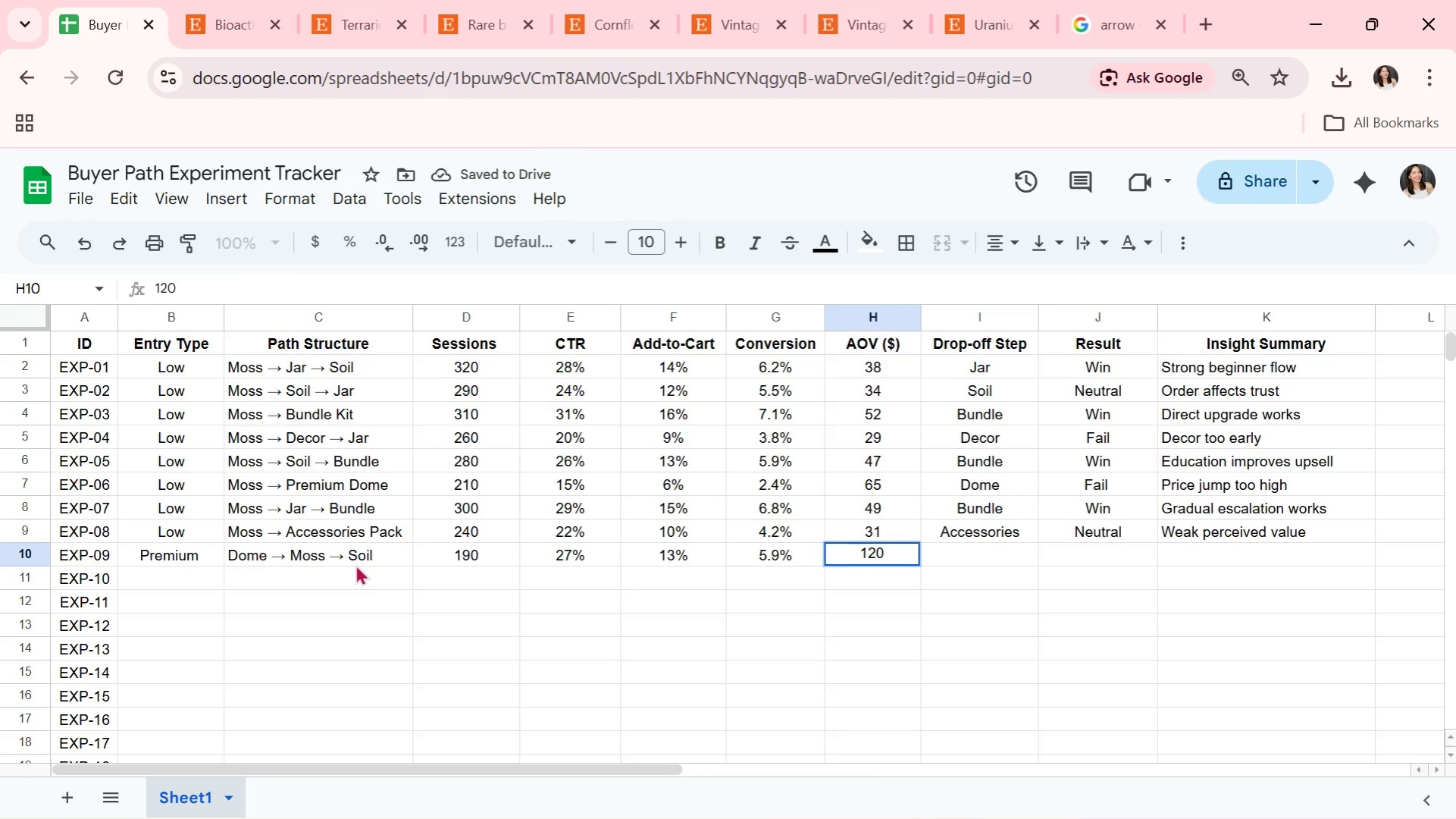 
 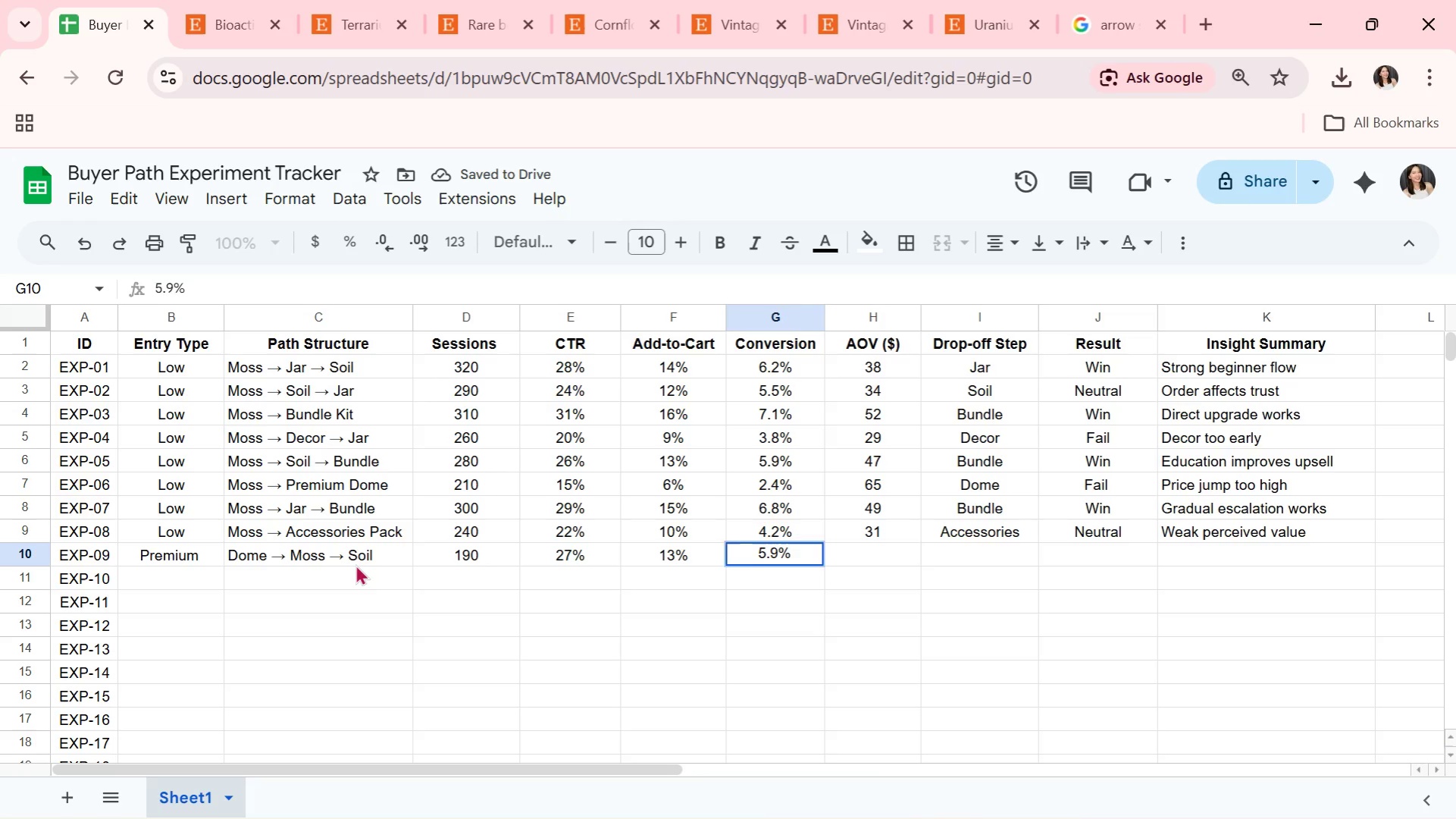 
hold_key(key=ArrowRight, duration=0.33)
 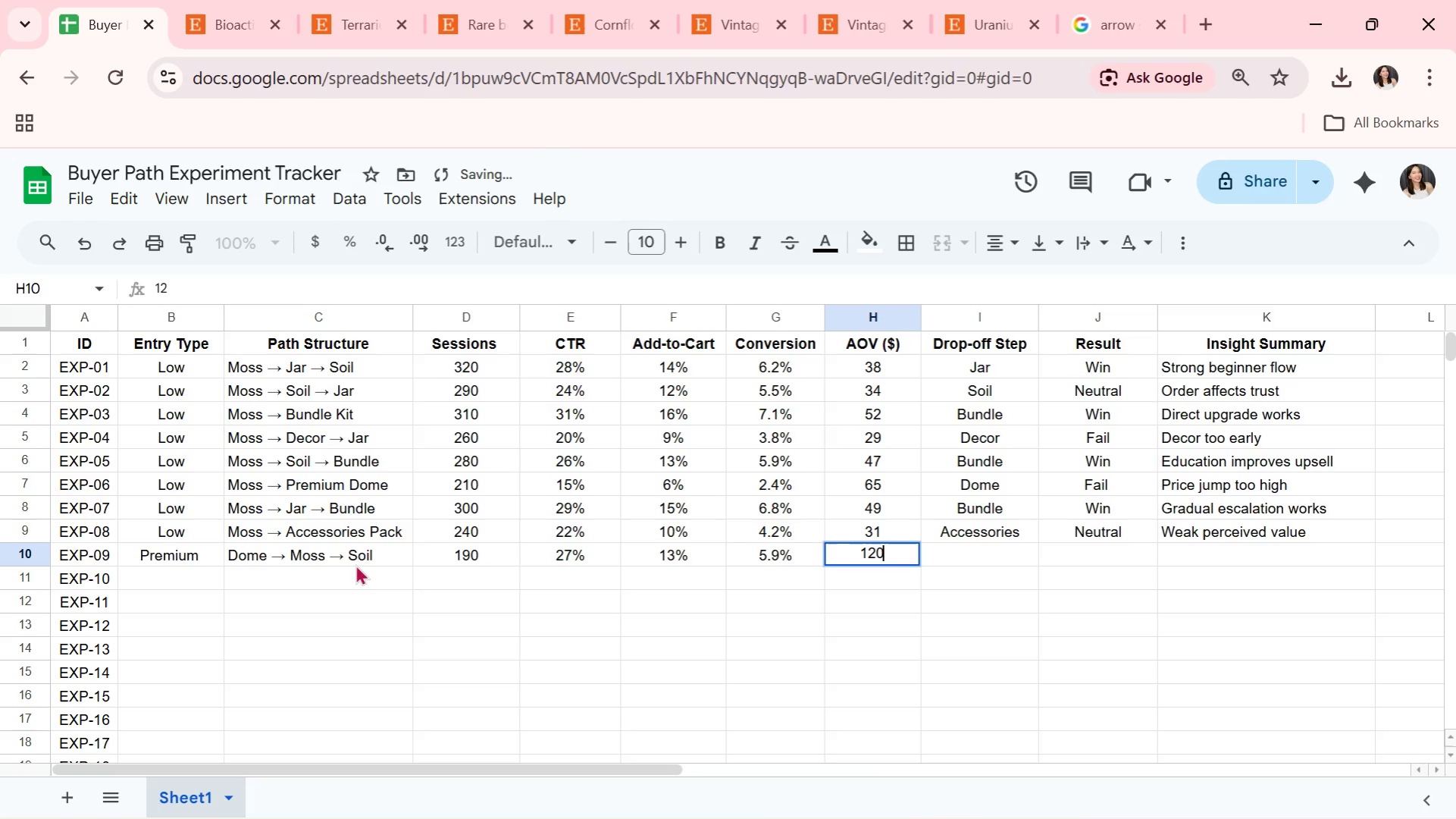 
key(ArrowRight)
 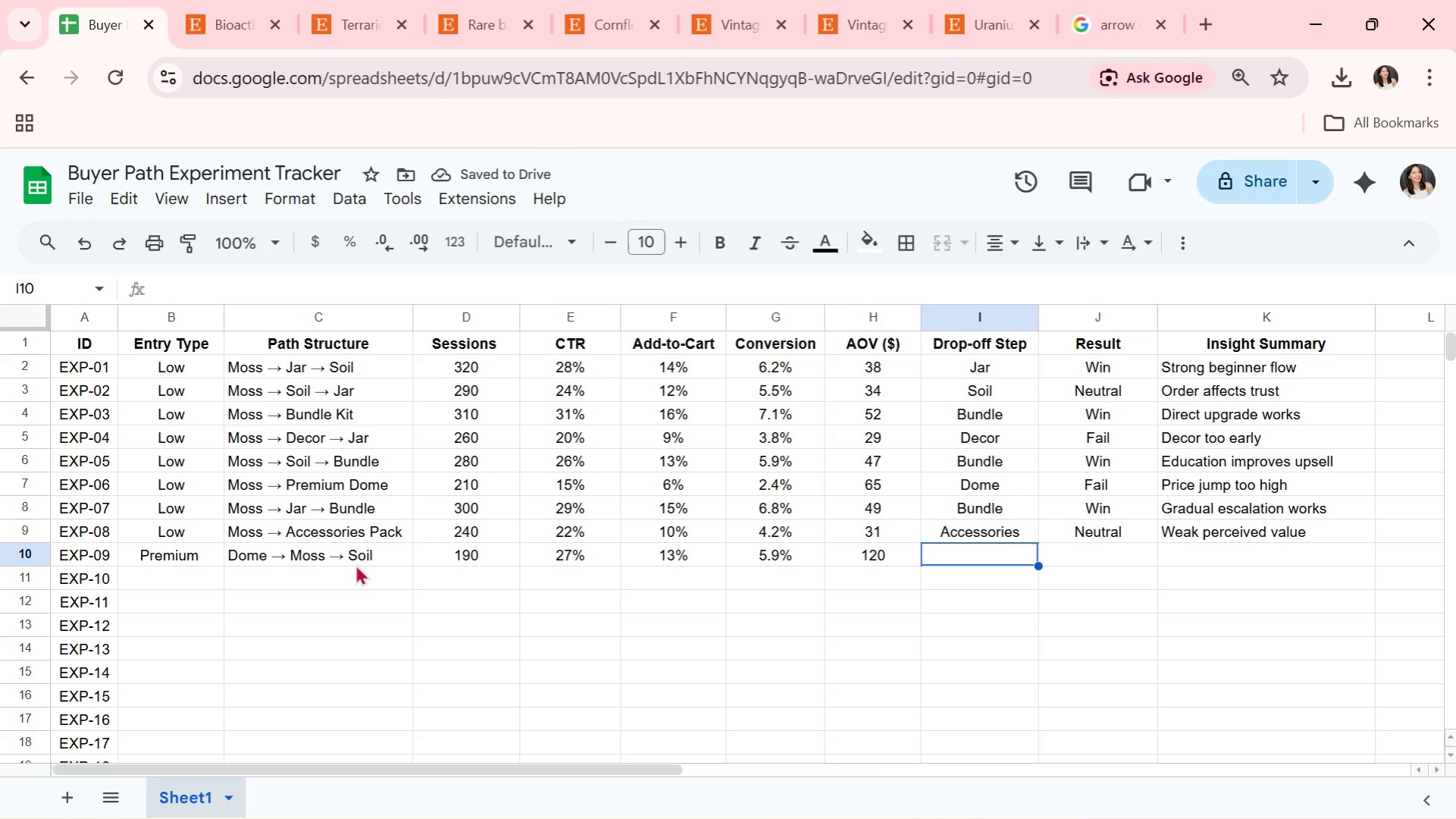 
key(Tab)
 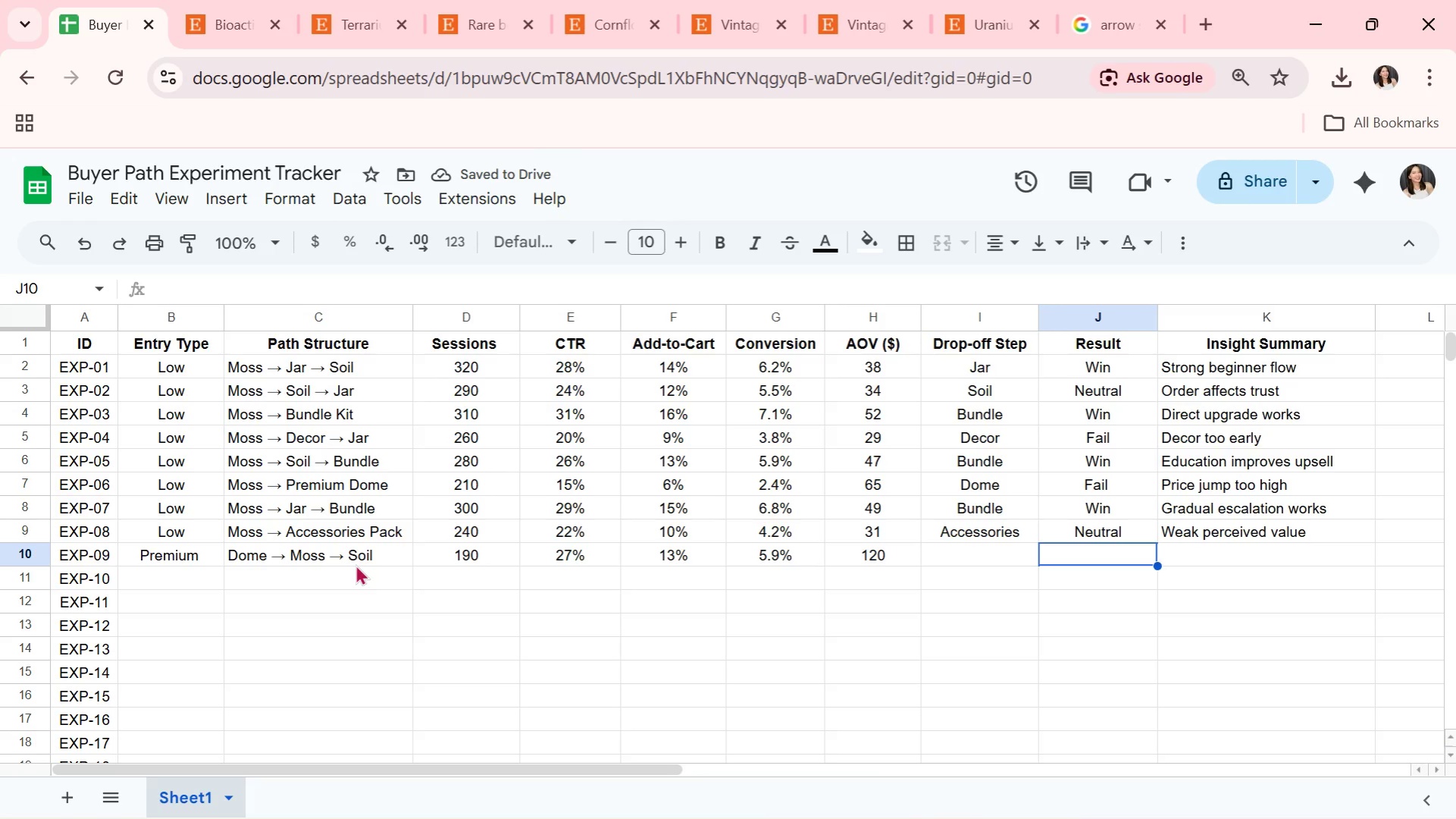 
key(ArrowLeft)
 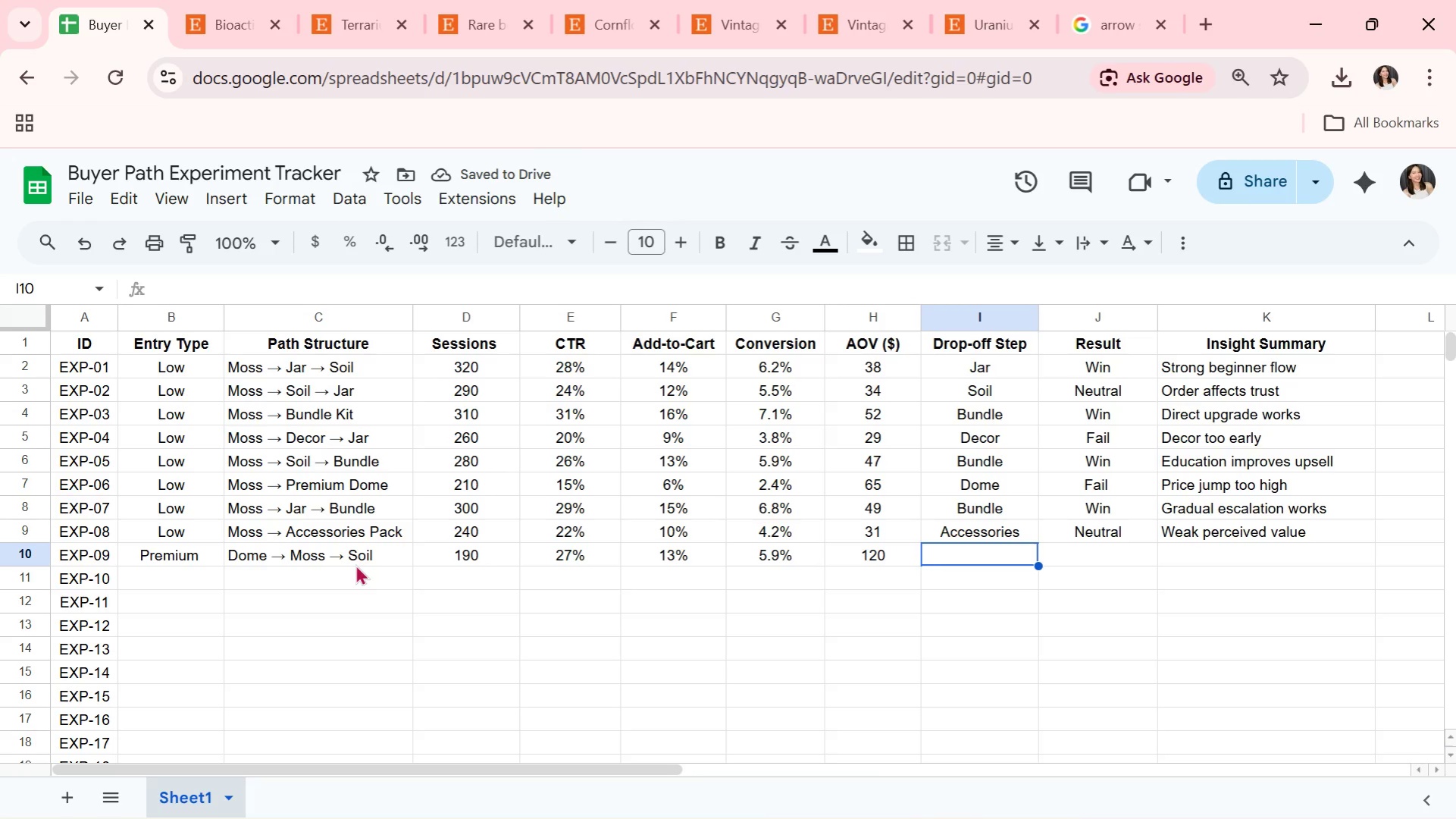 
type(Moss)
 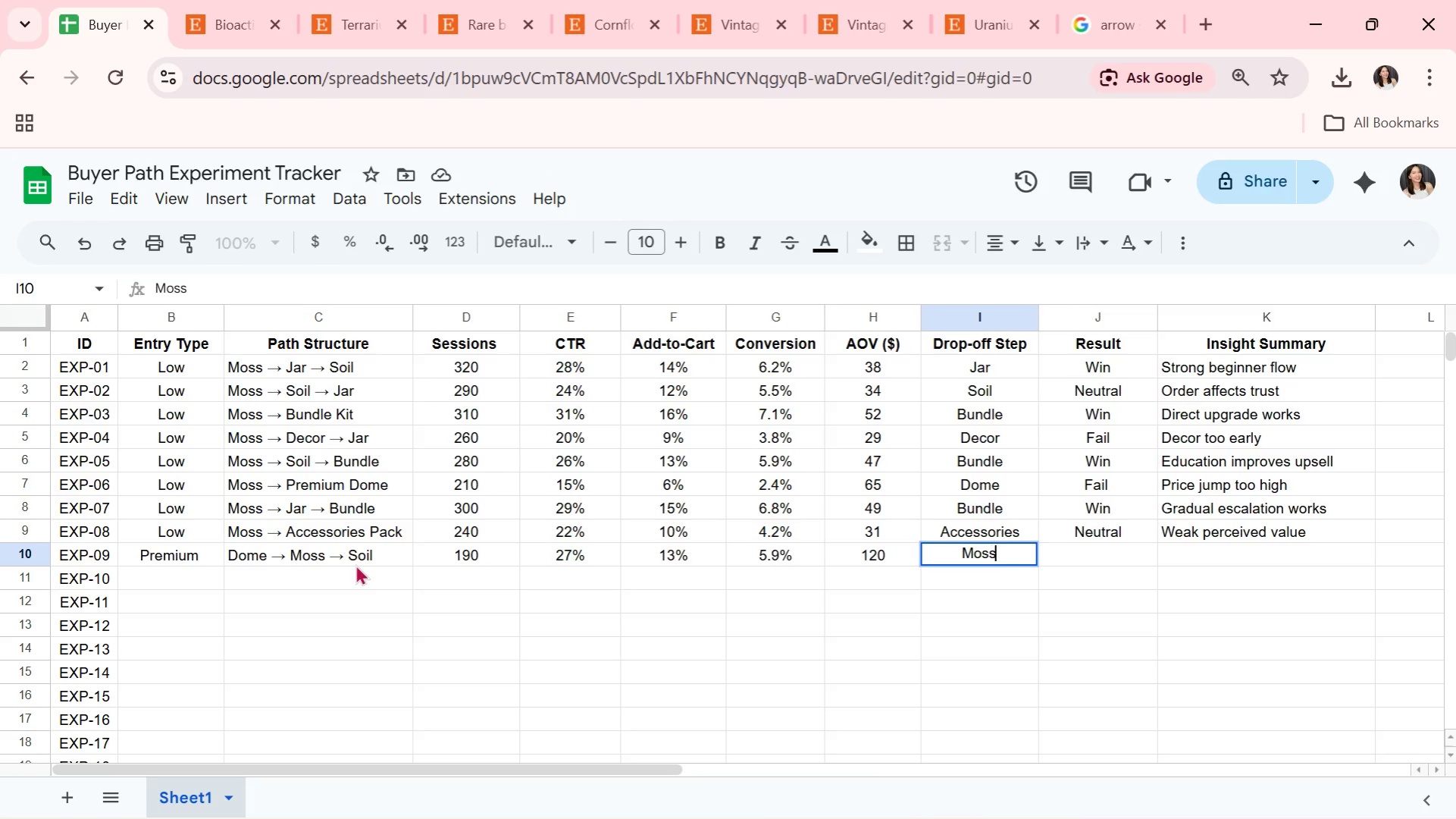 
key(ArrowRight)
 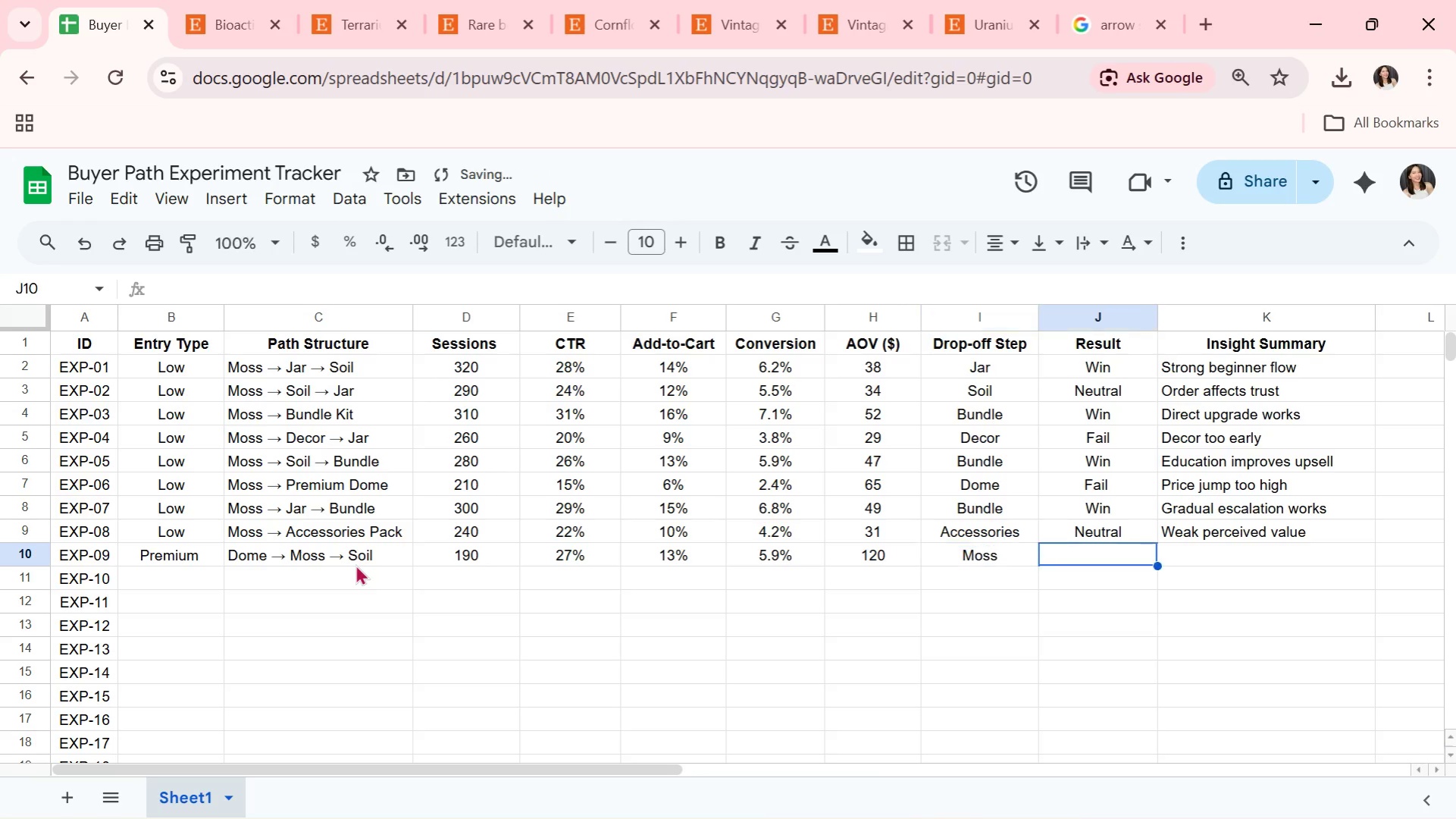 
key(ArrowRight)
 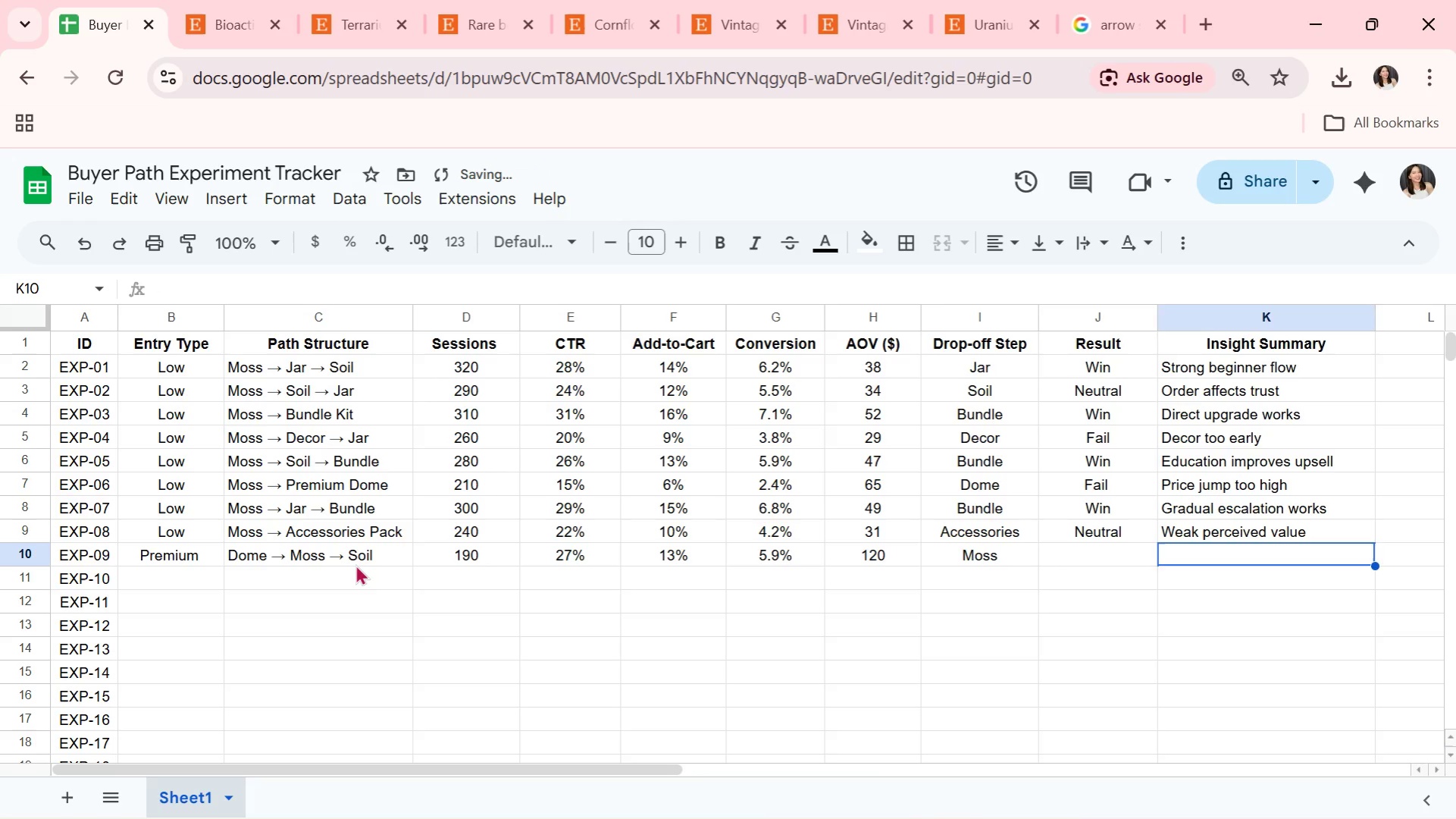 
key(ArrowLeft)
 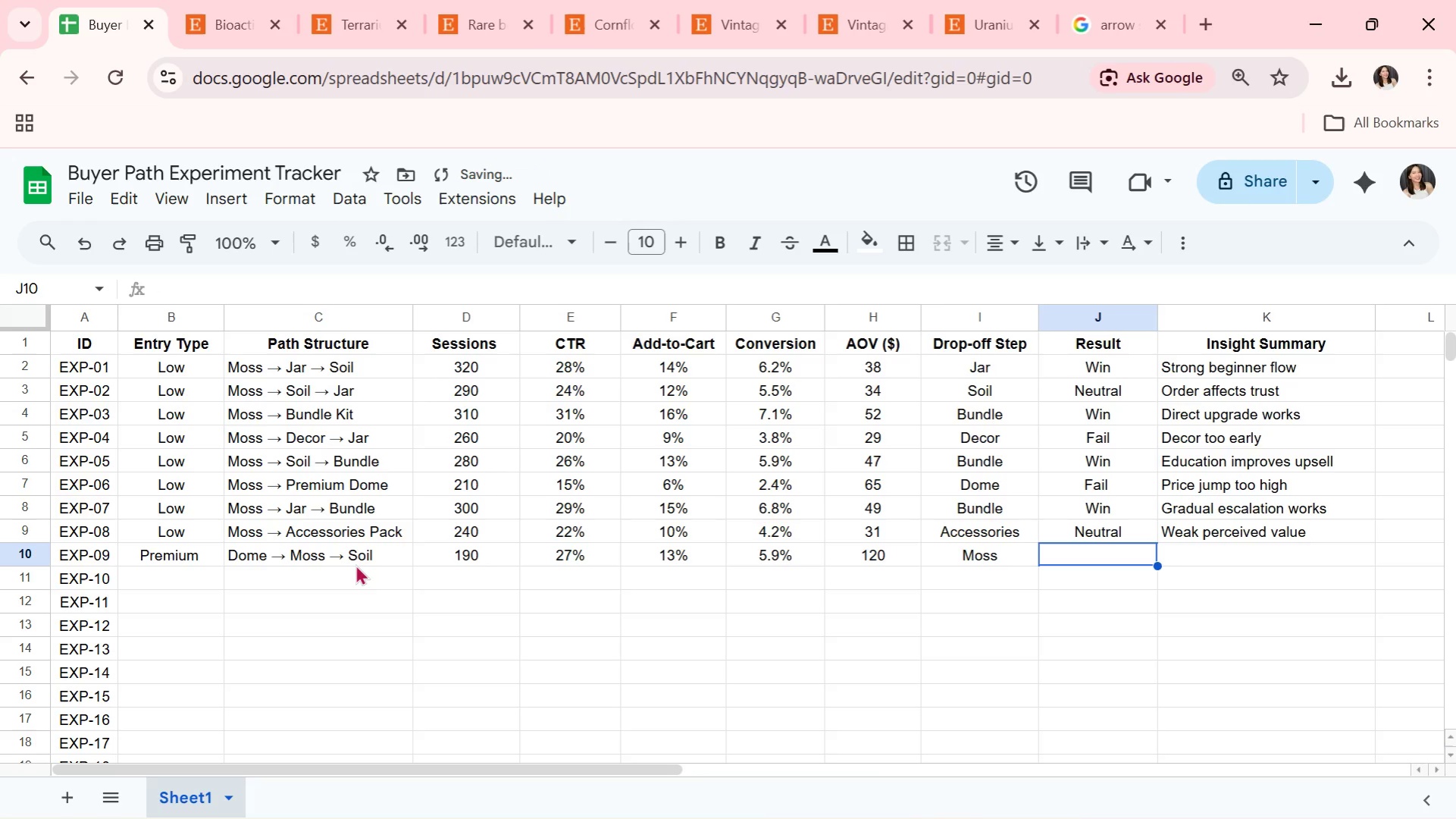 
type(Win)
 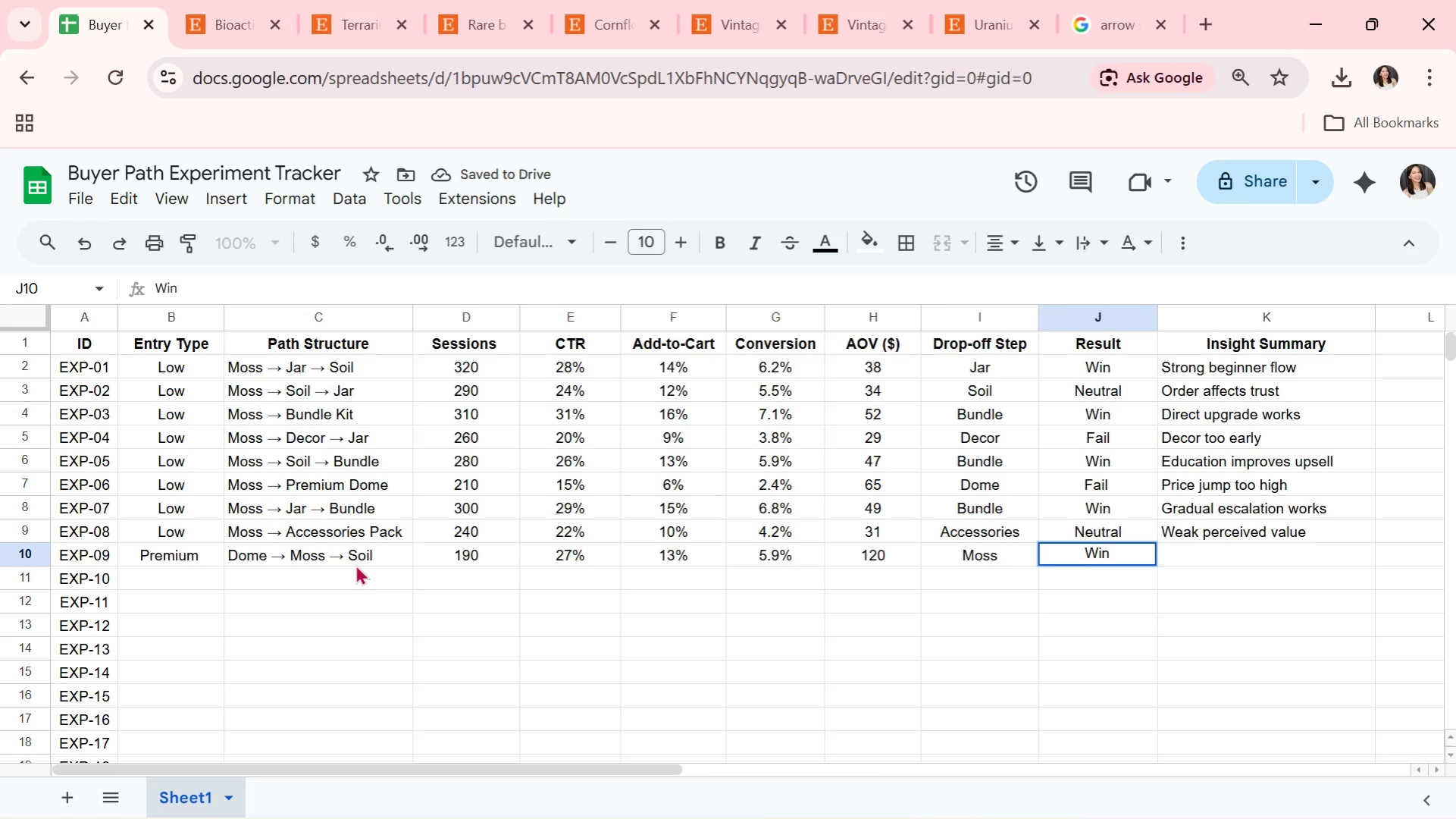 
key(ArrowRight)
 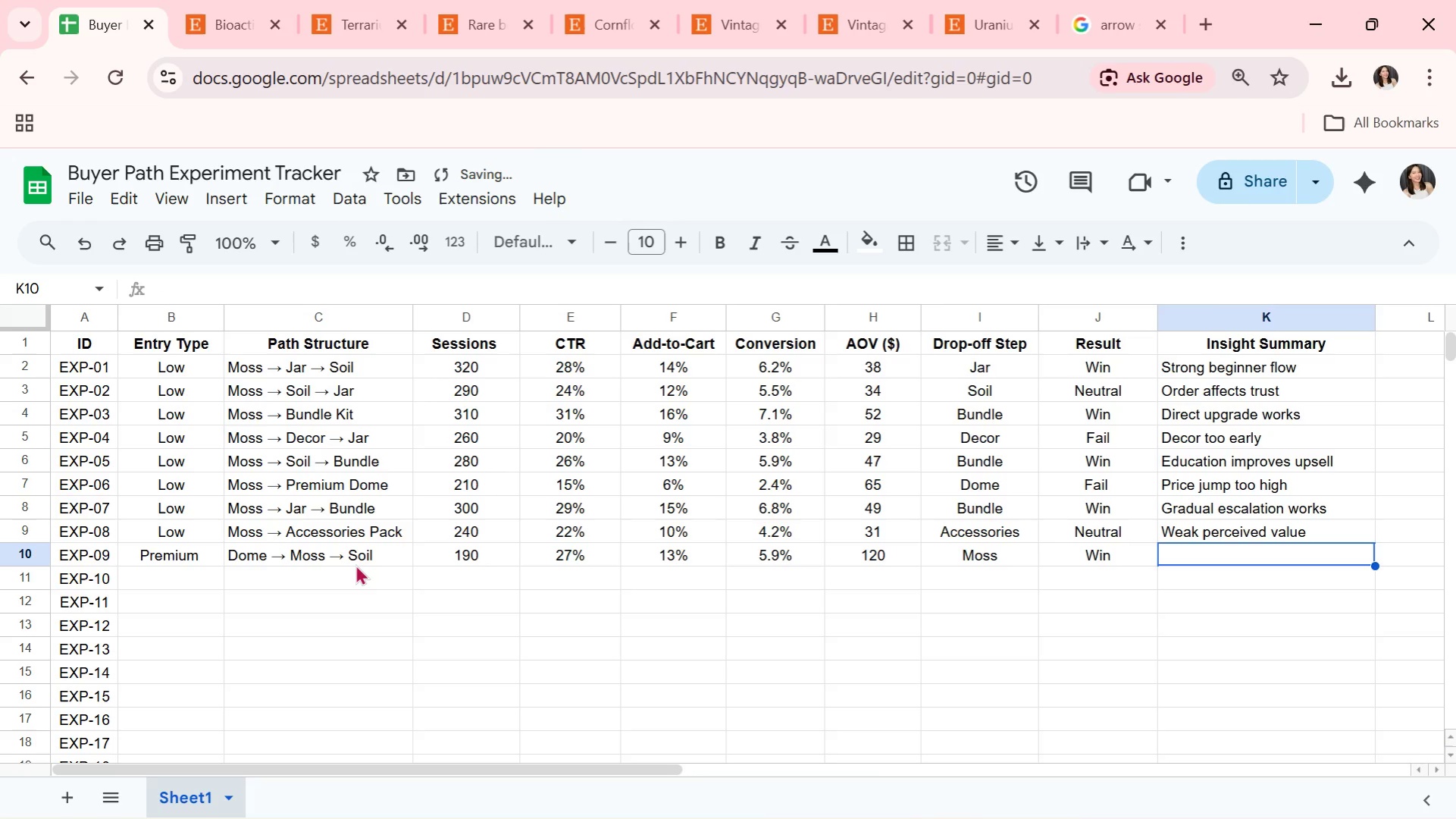 
type(Reverse funnel effective)
 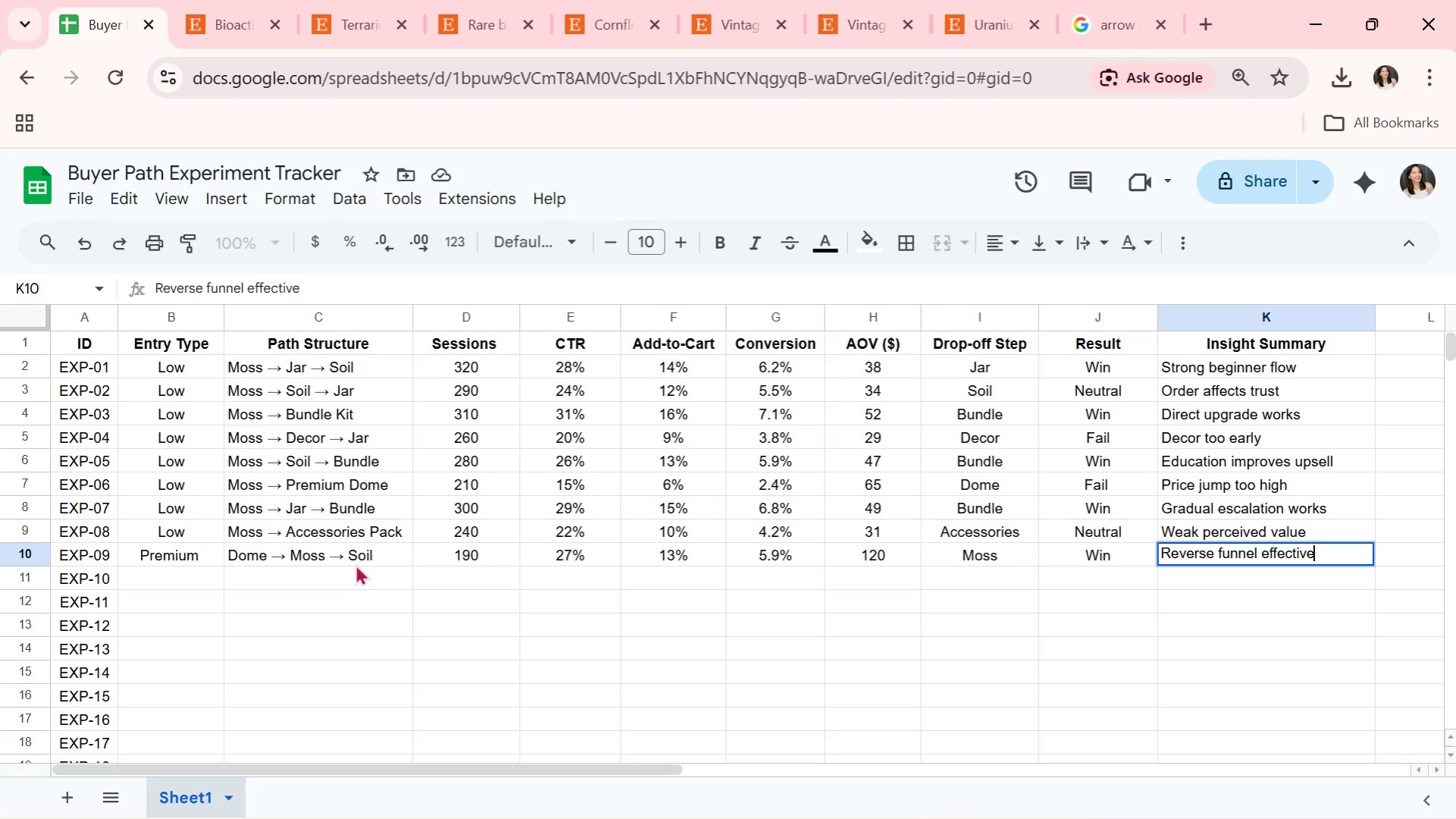 
key(Enter)
 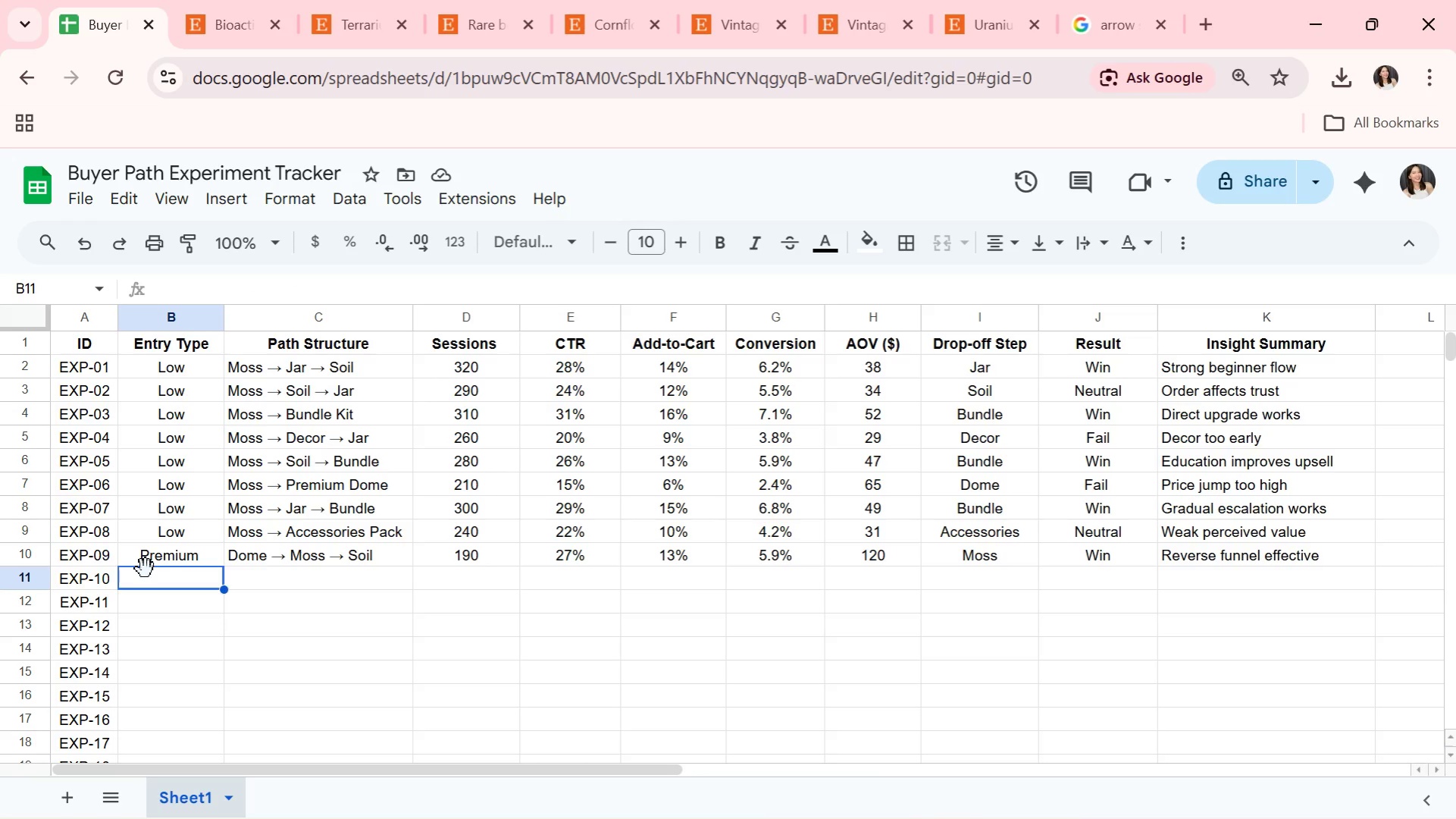 
wait(62.38)
 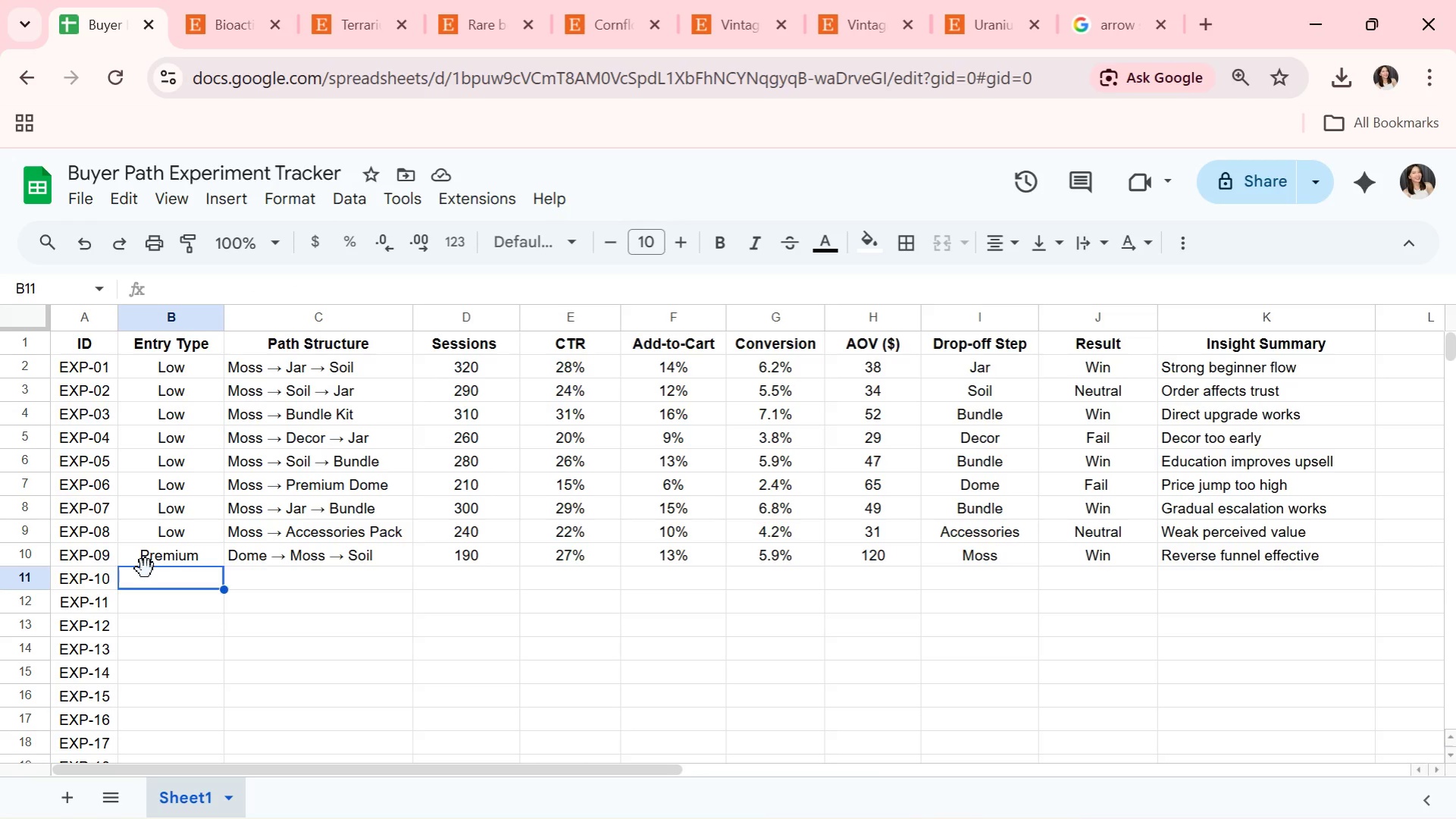 
key(CapsLock)
 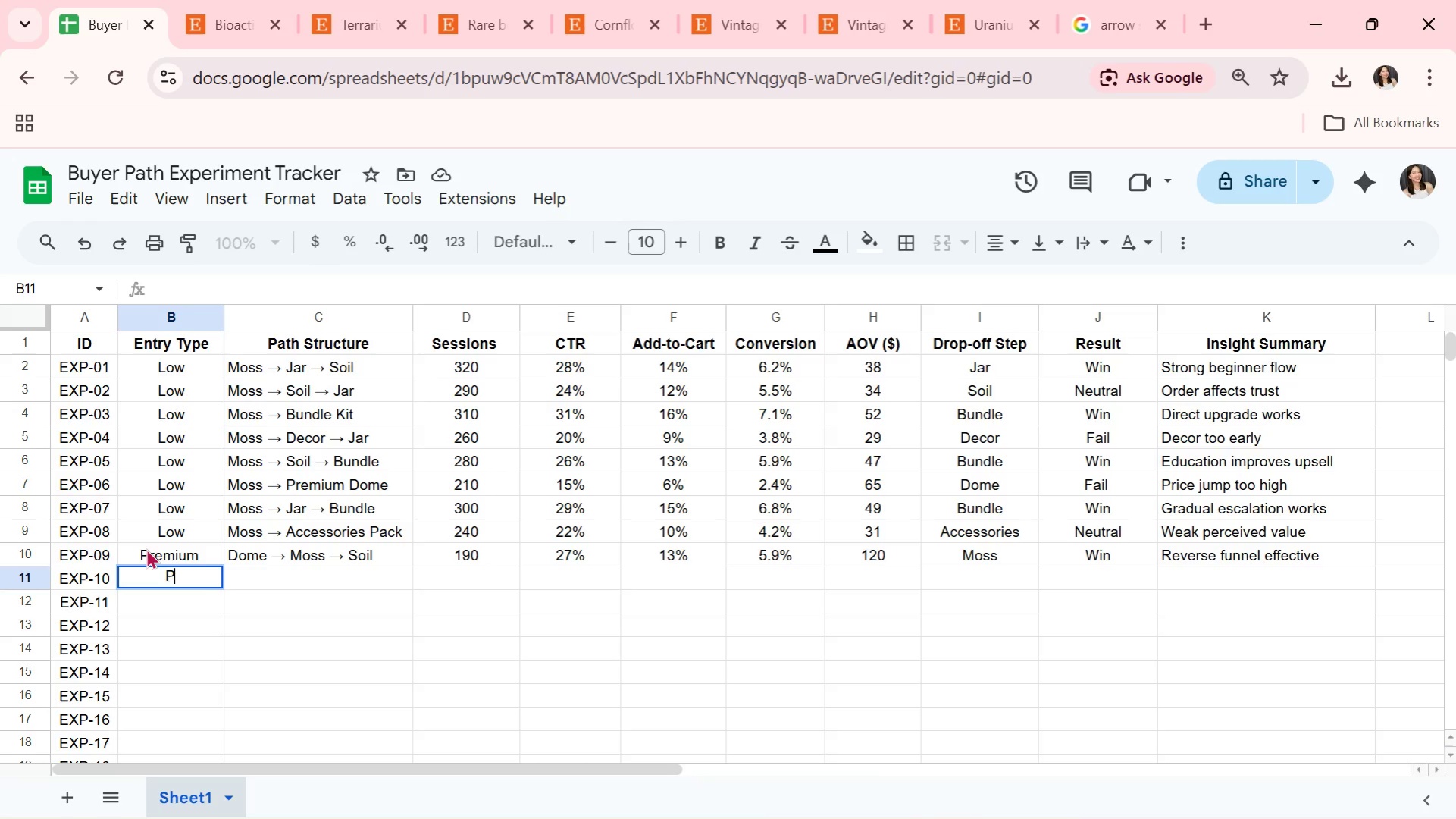 
key(P)
 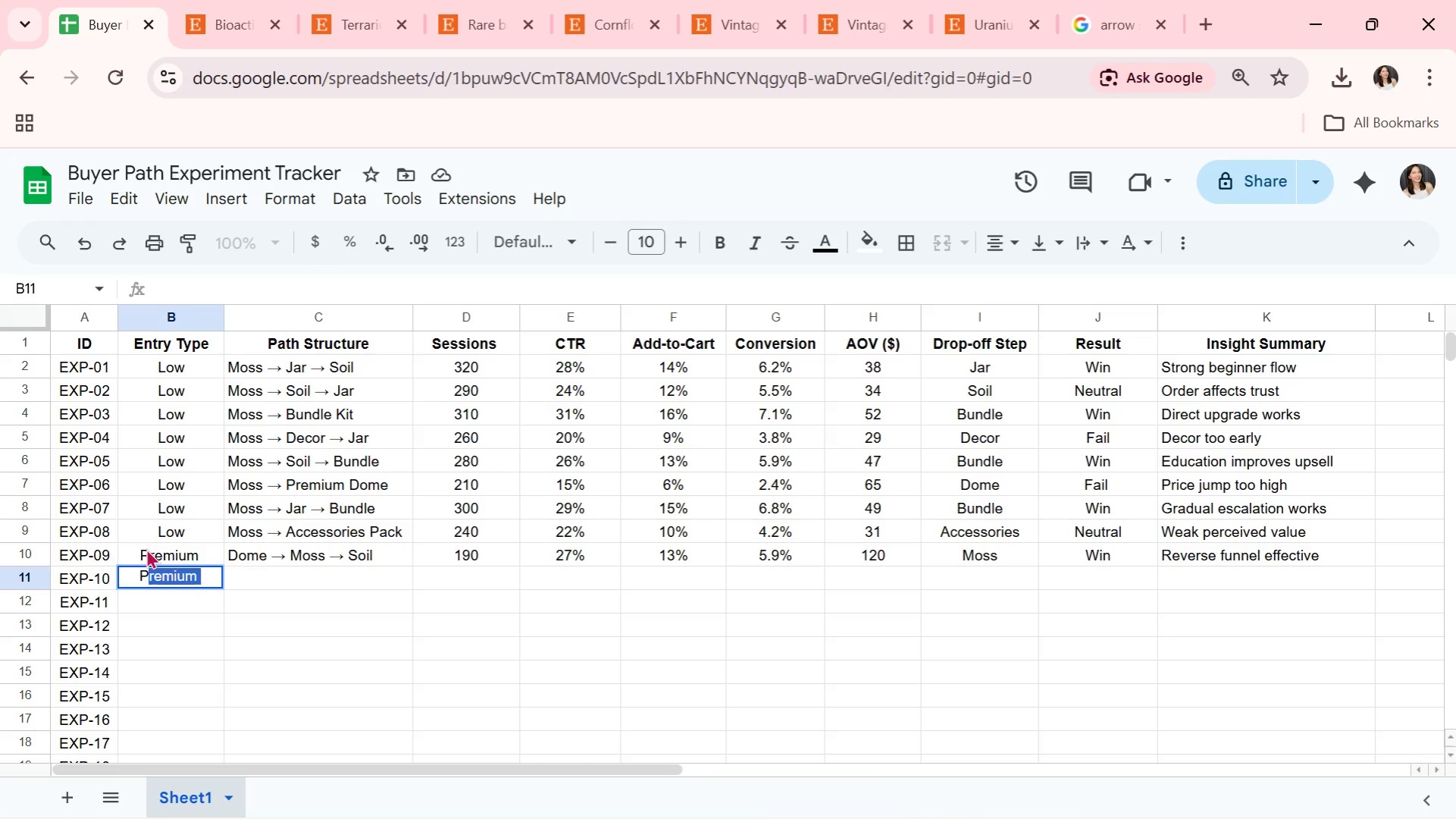 
key(CapsLock)
 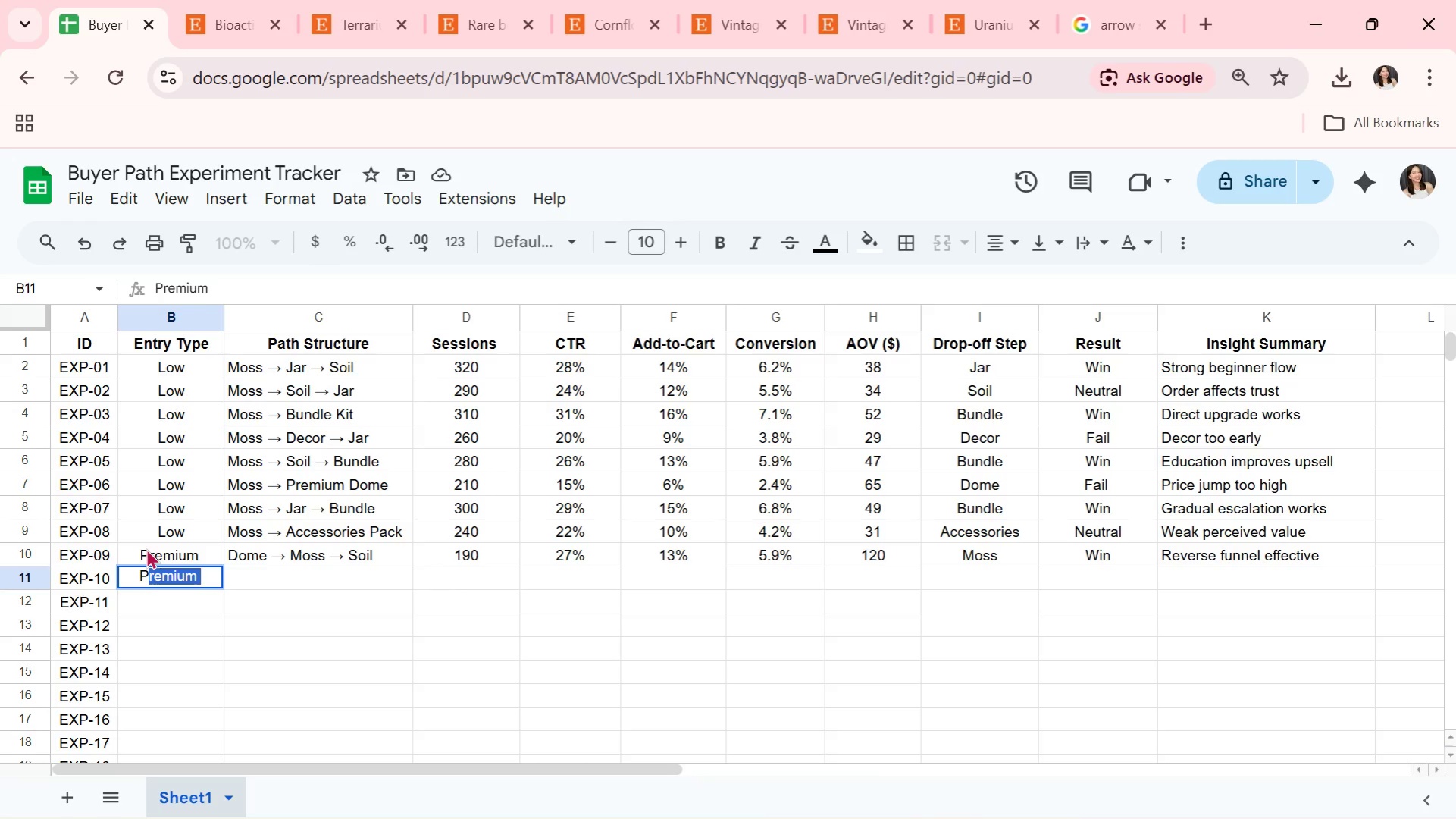 
key(ArrowRight)
 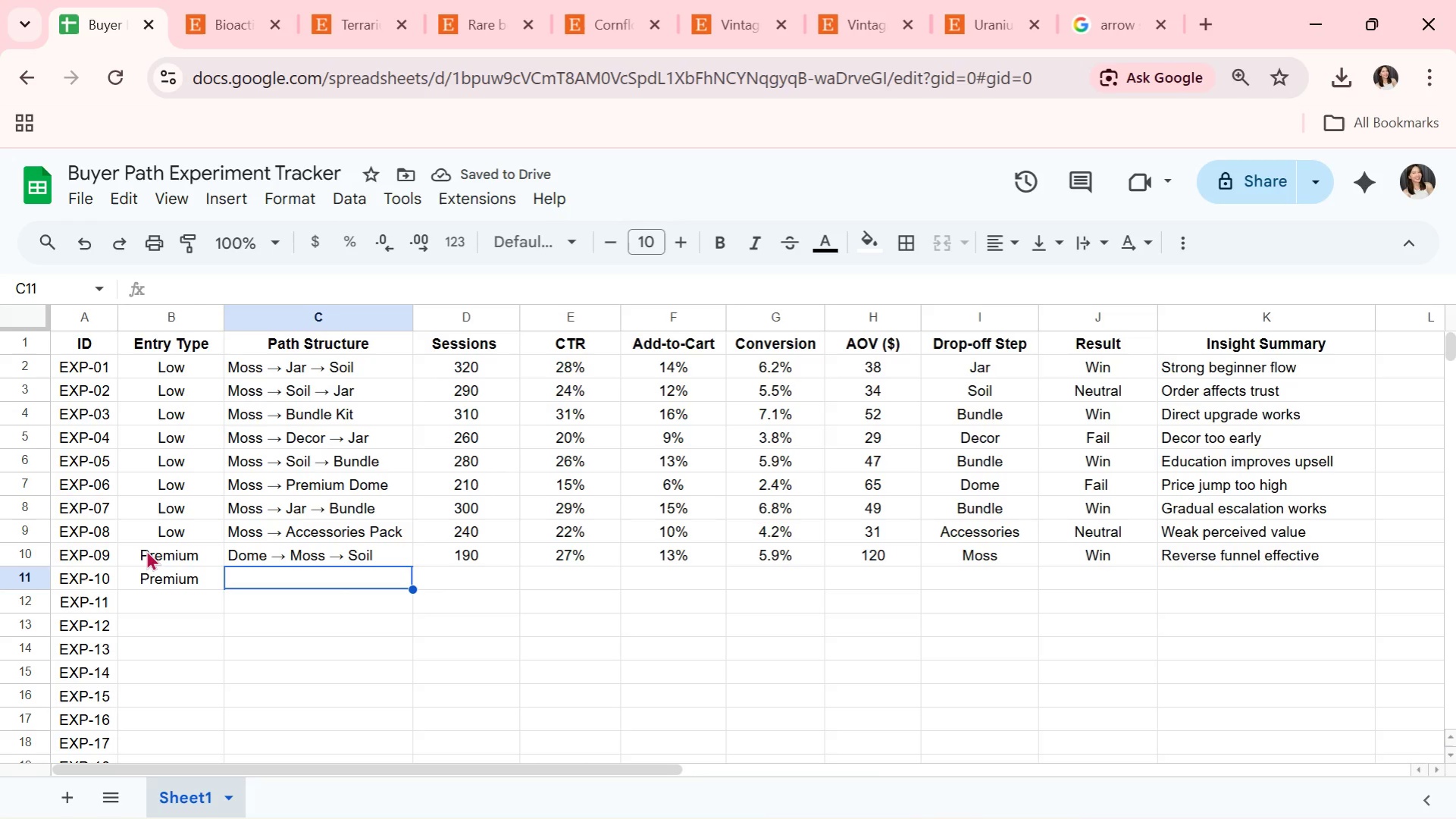 
type(Dome )
 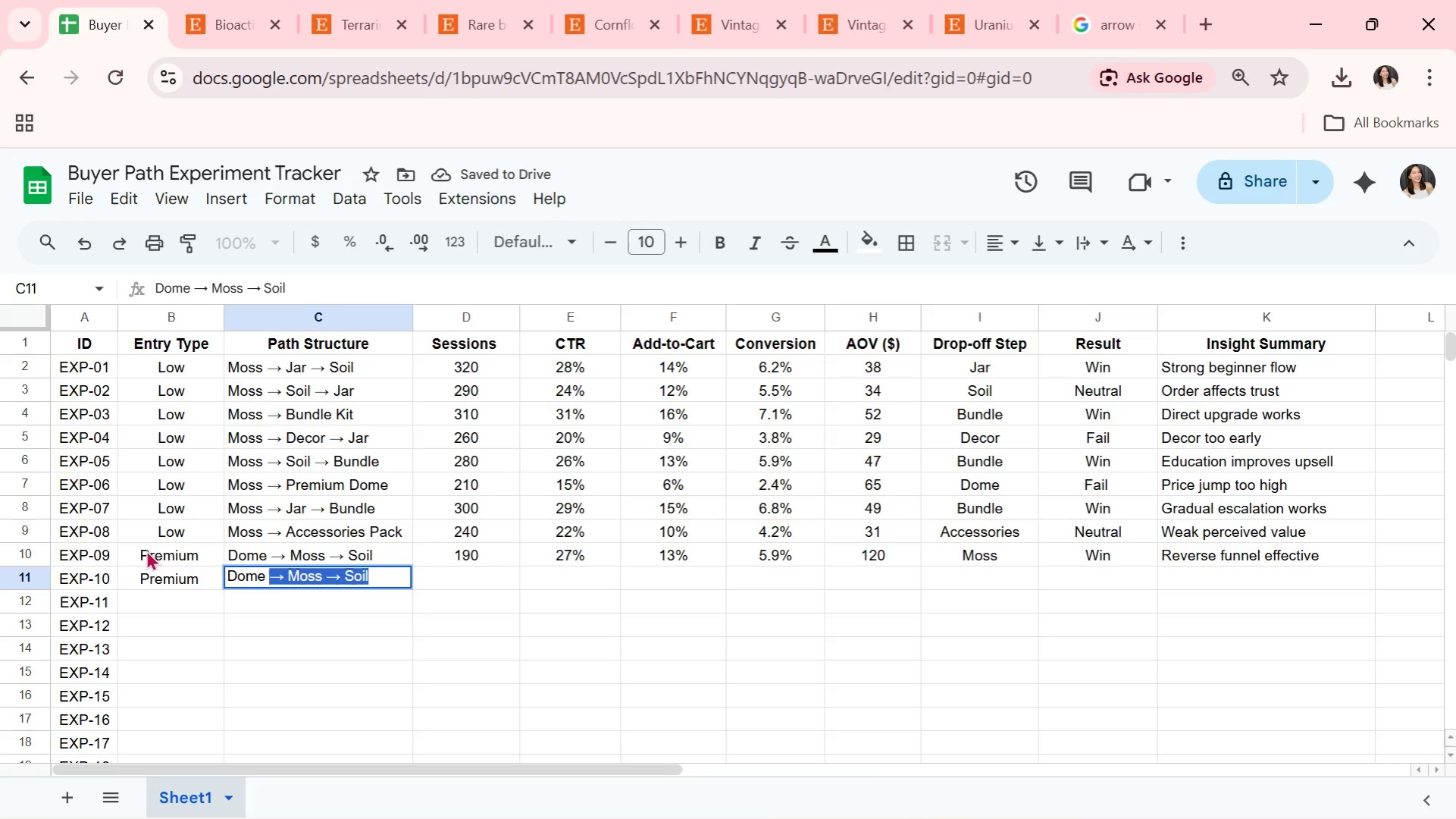 
key(Control+ControlLeft)
 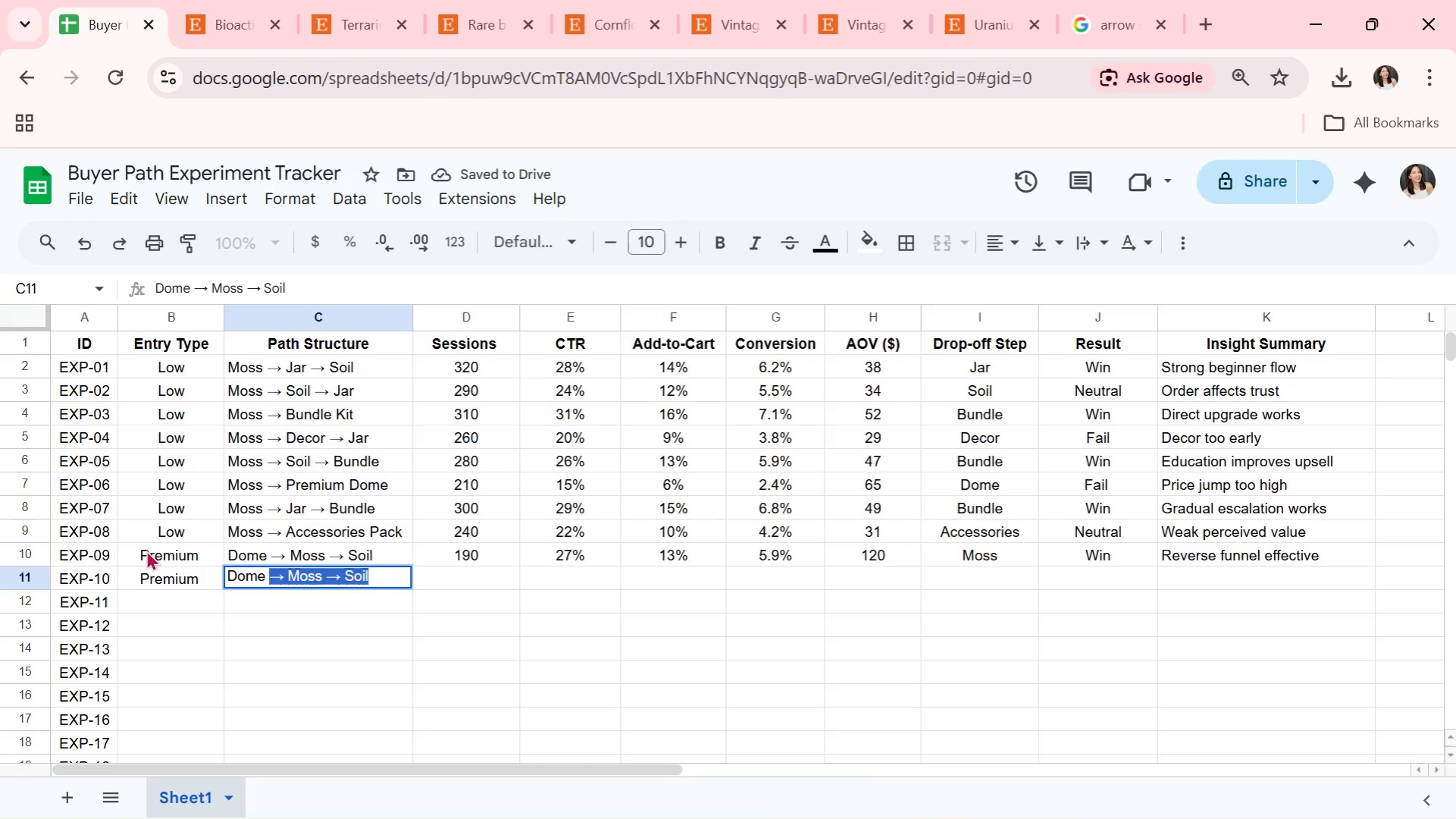 
key(Control+V)
 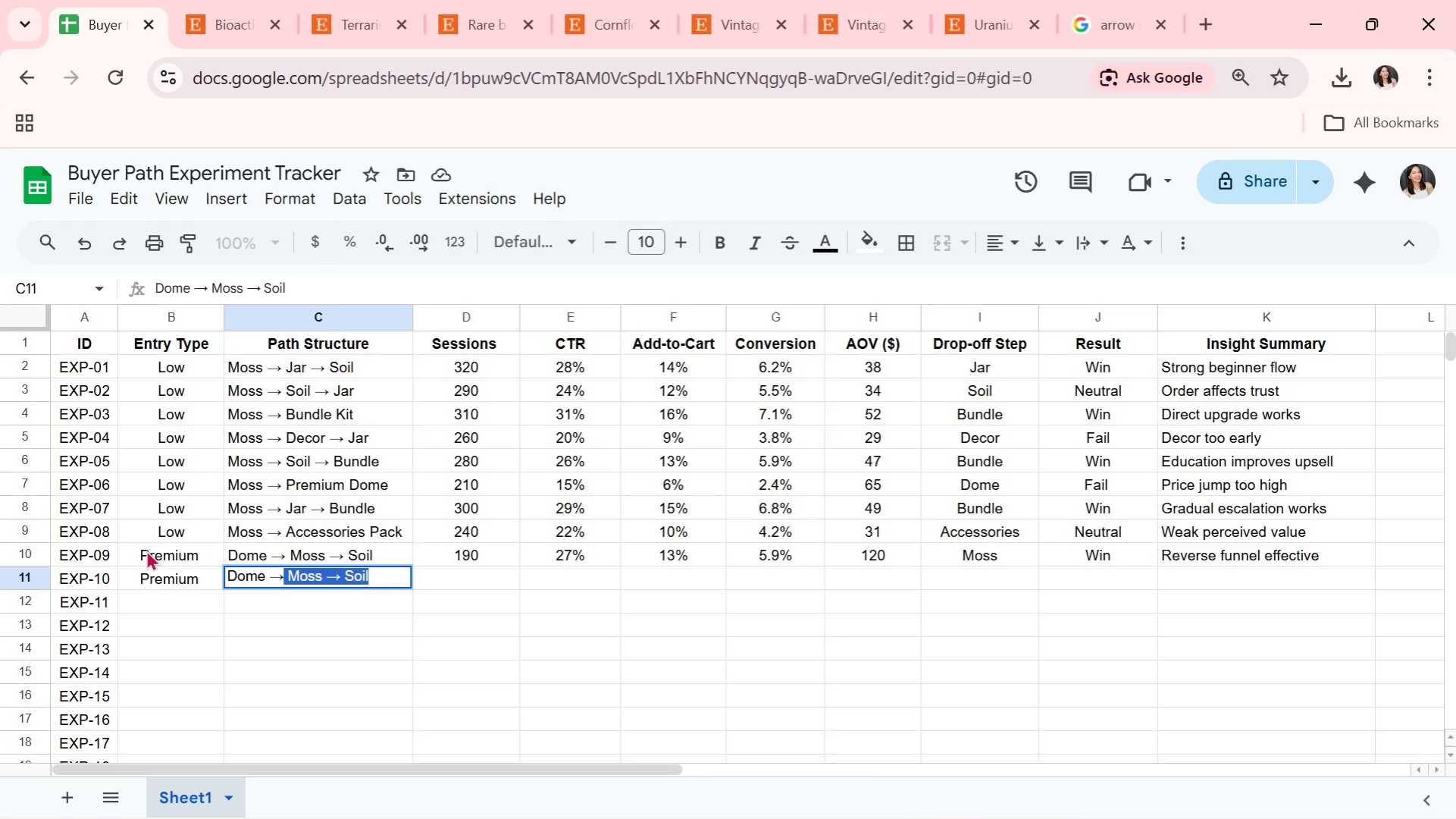 
key(Space)
 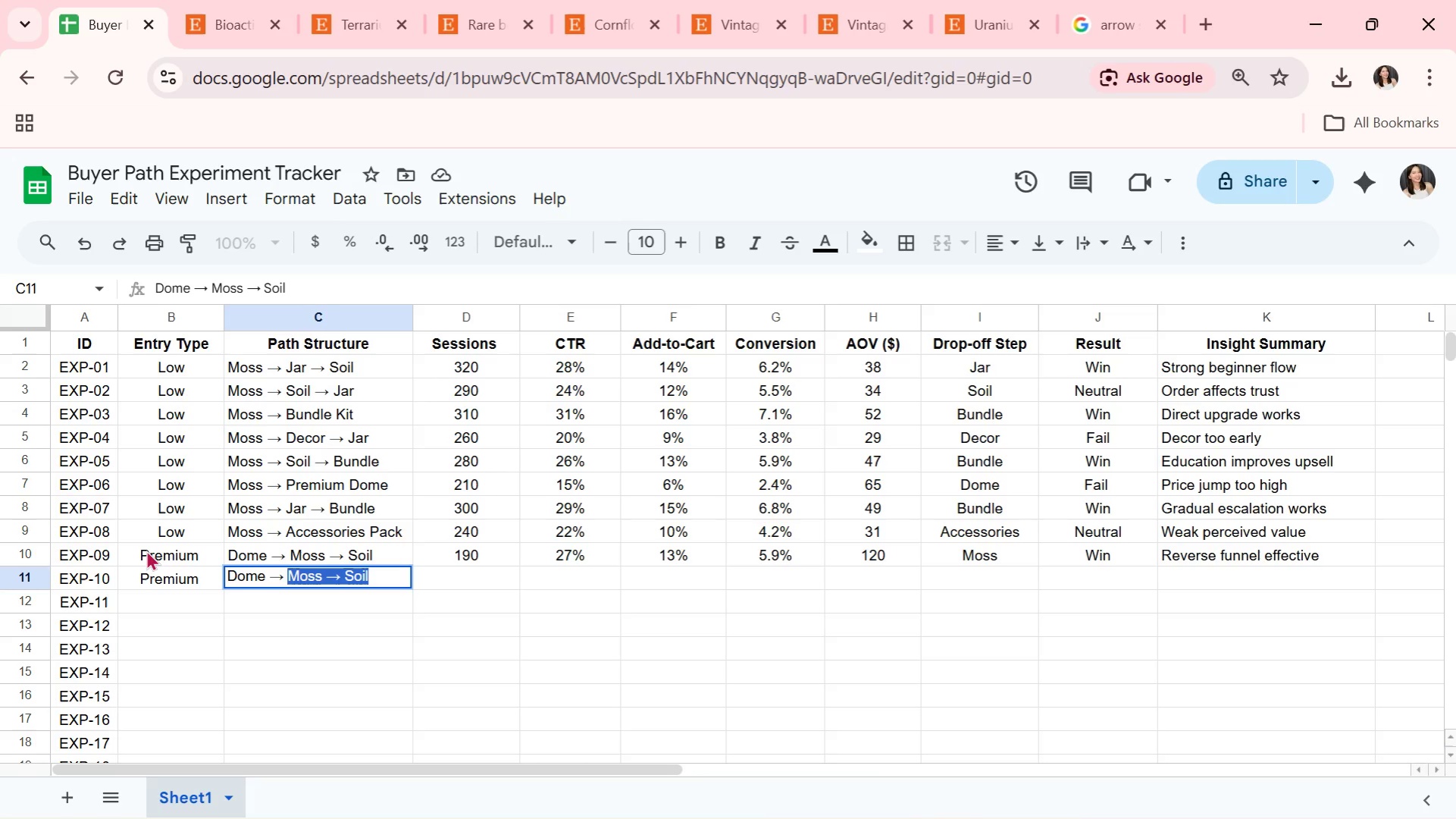 
type(Bundle)
 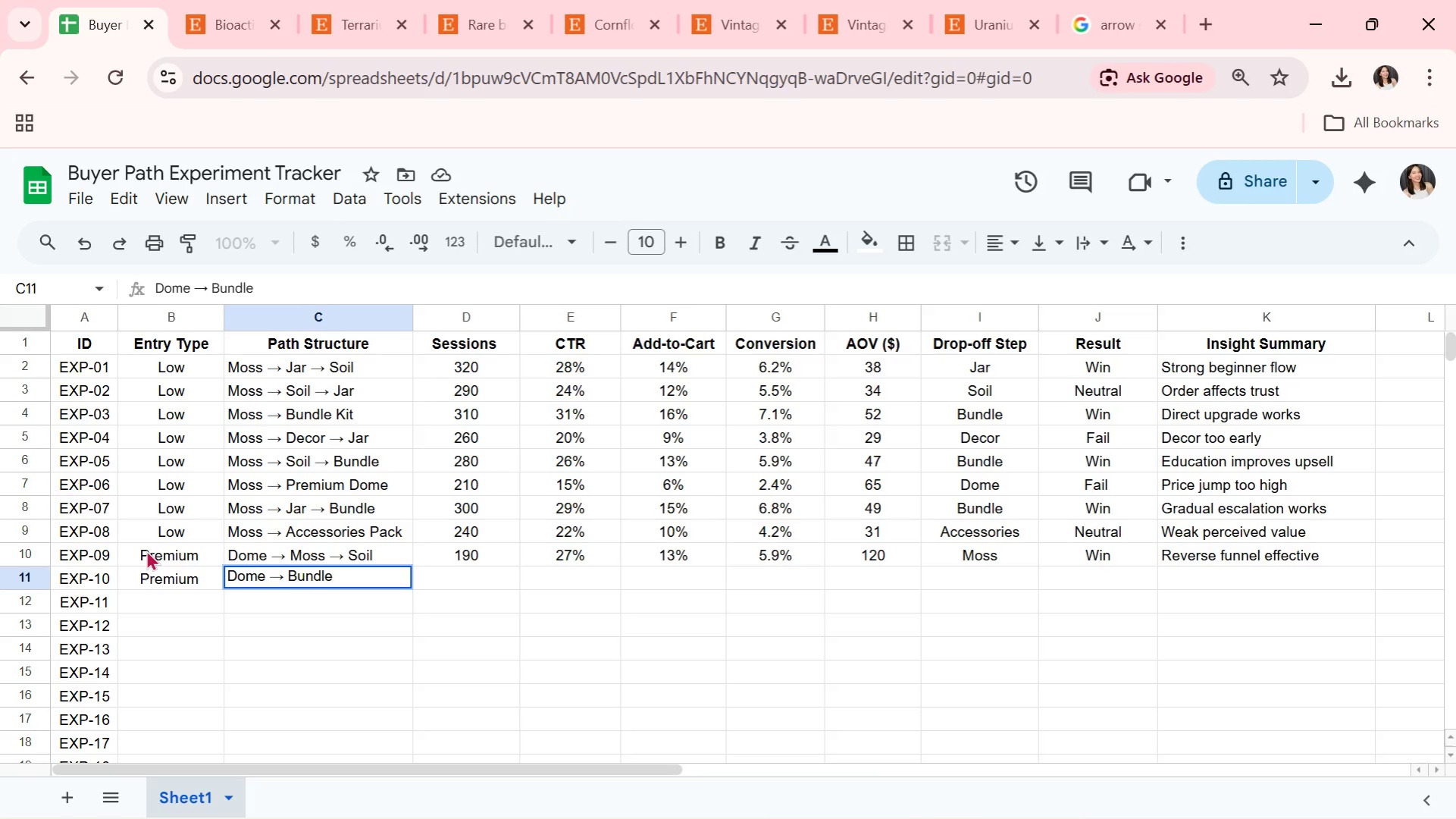 
key(ArrowRight)
 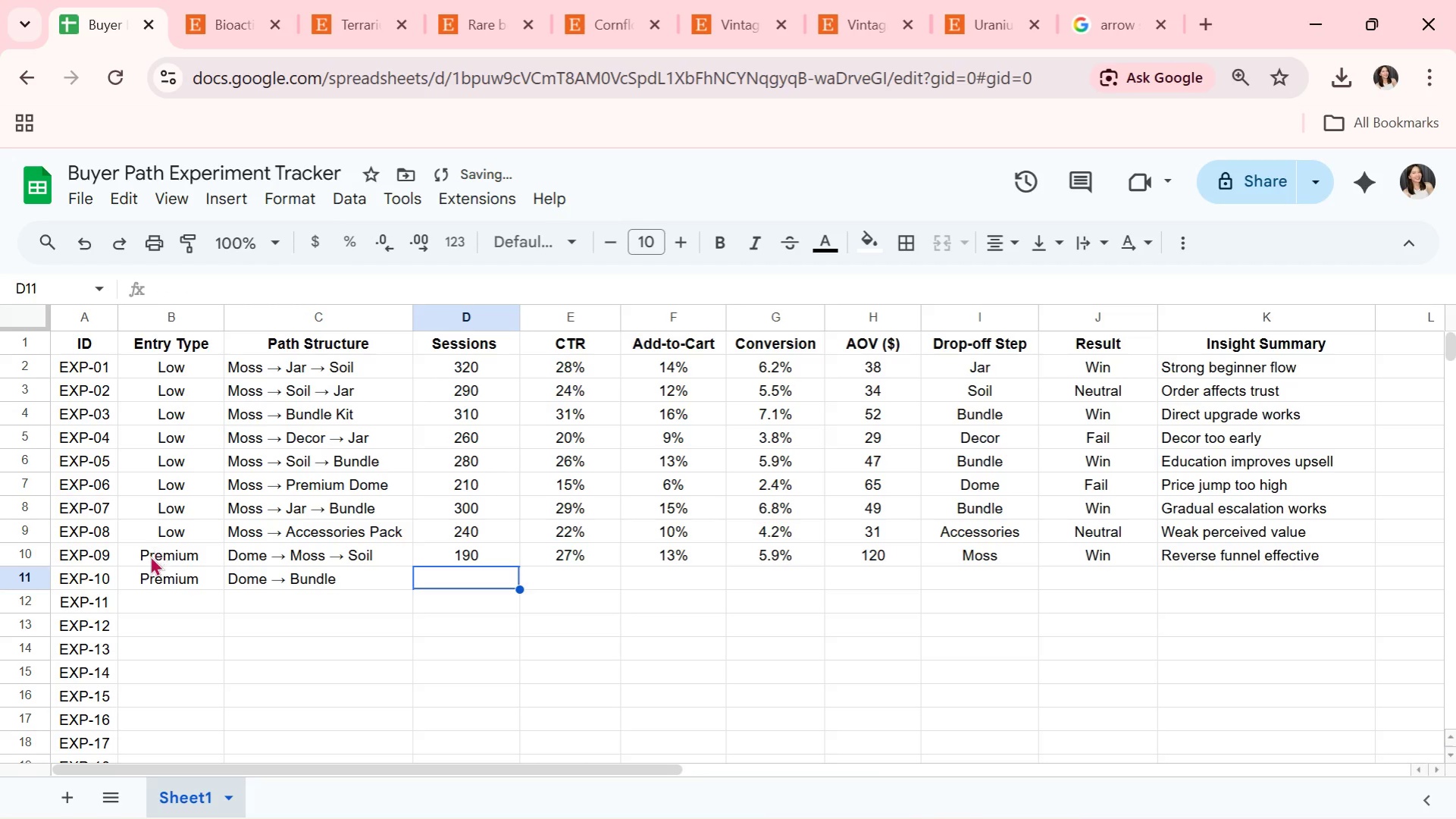 
left_click([127, 584])
 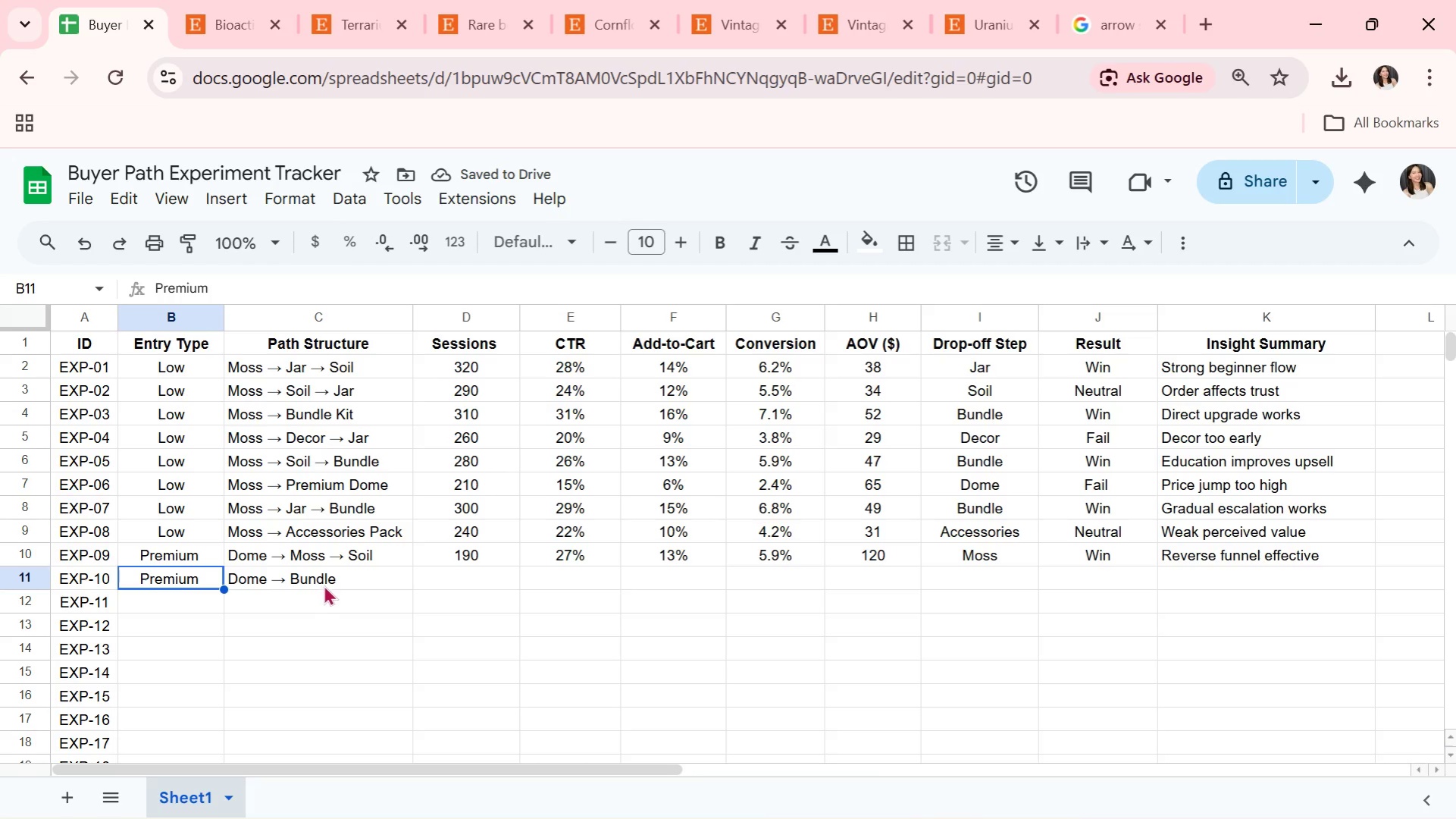 
left_click([327, 582])
 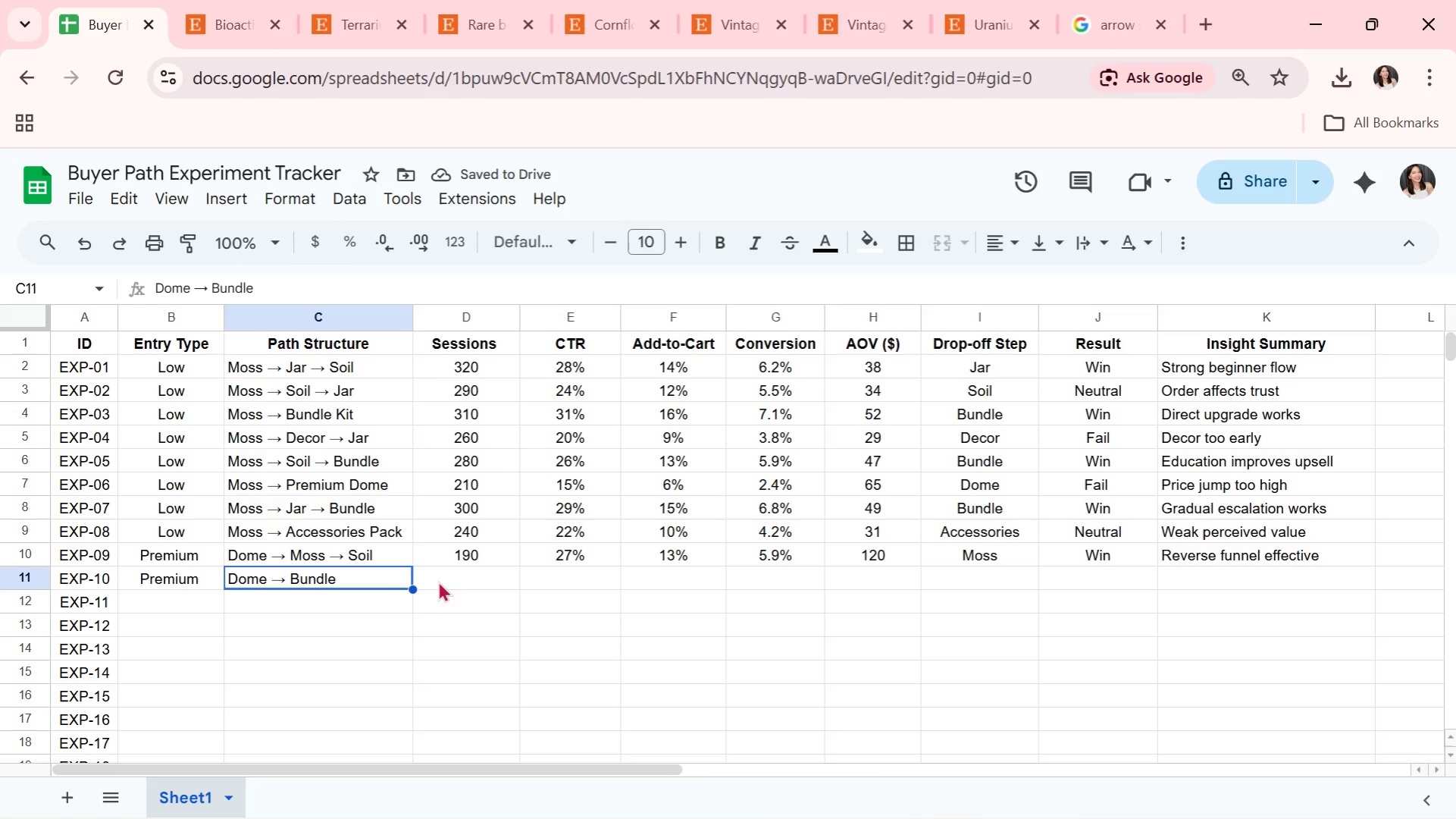 
left_click([466, 573])
 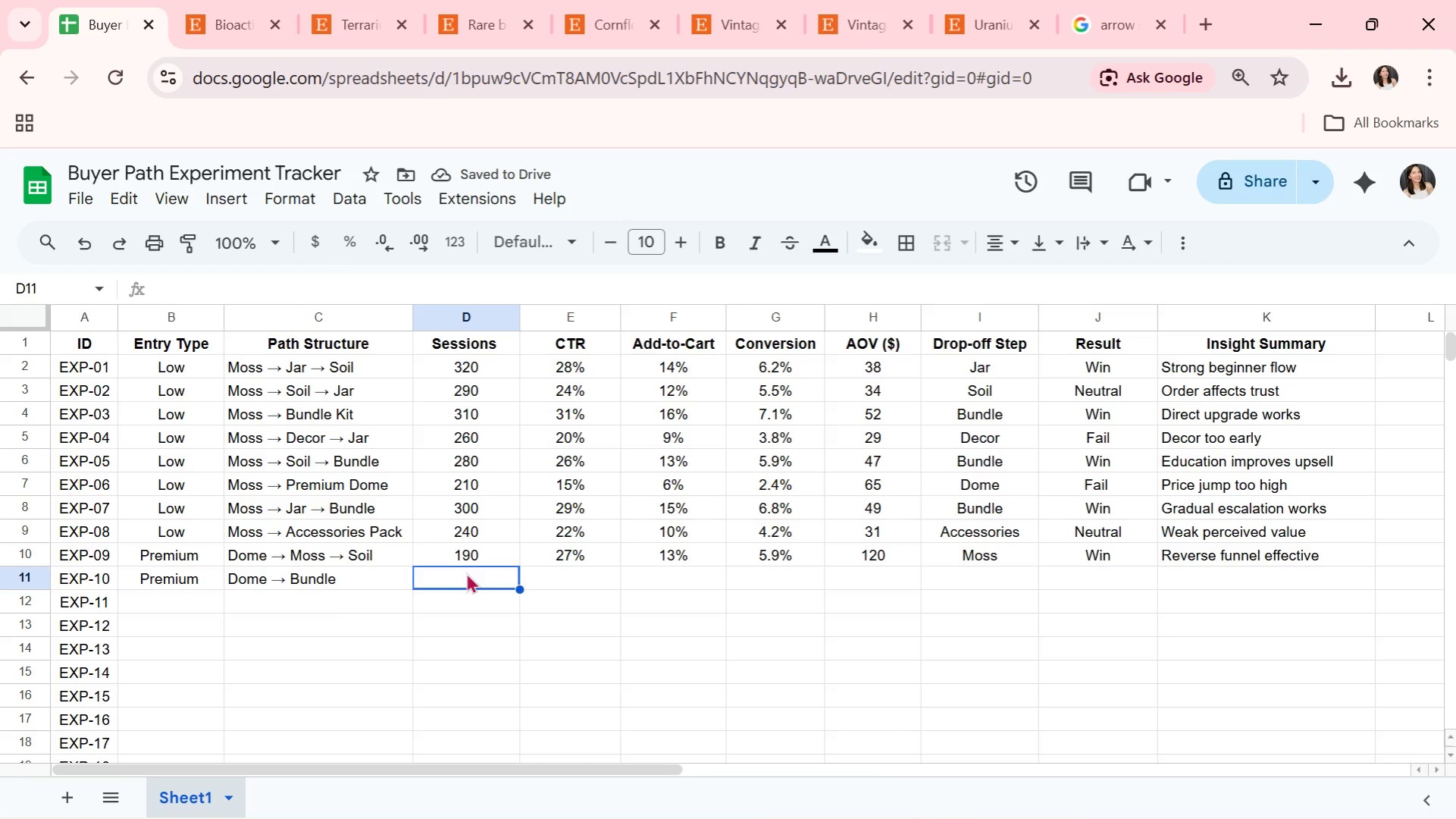 
type(170)
 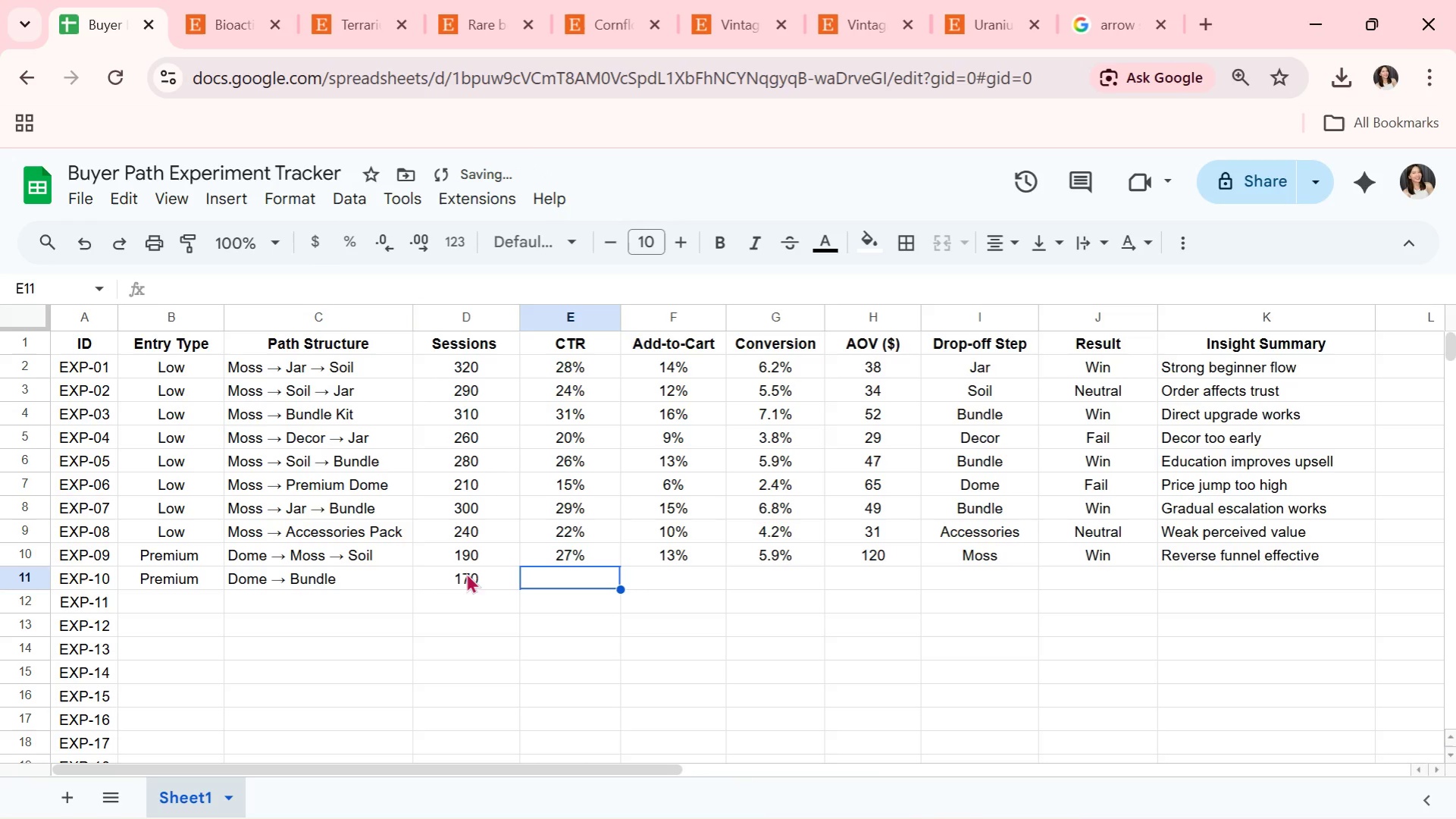 
key(ArrowRight)
 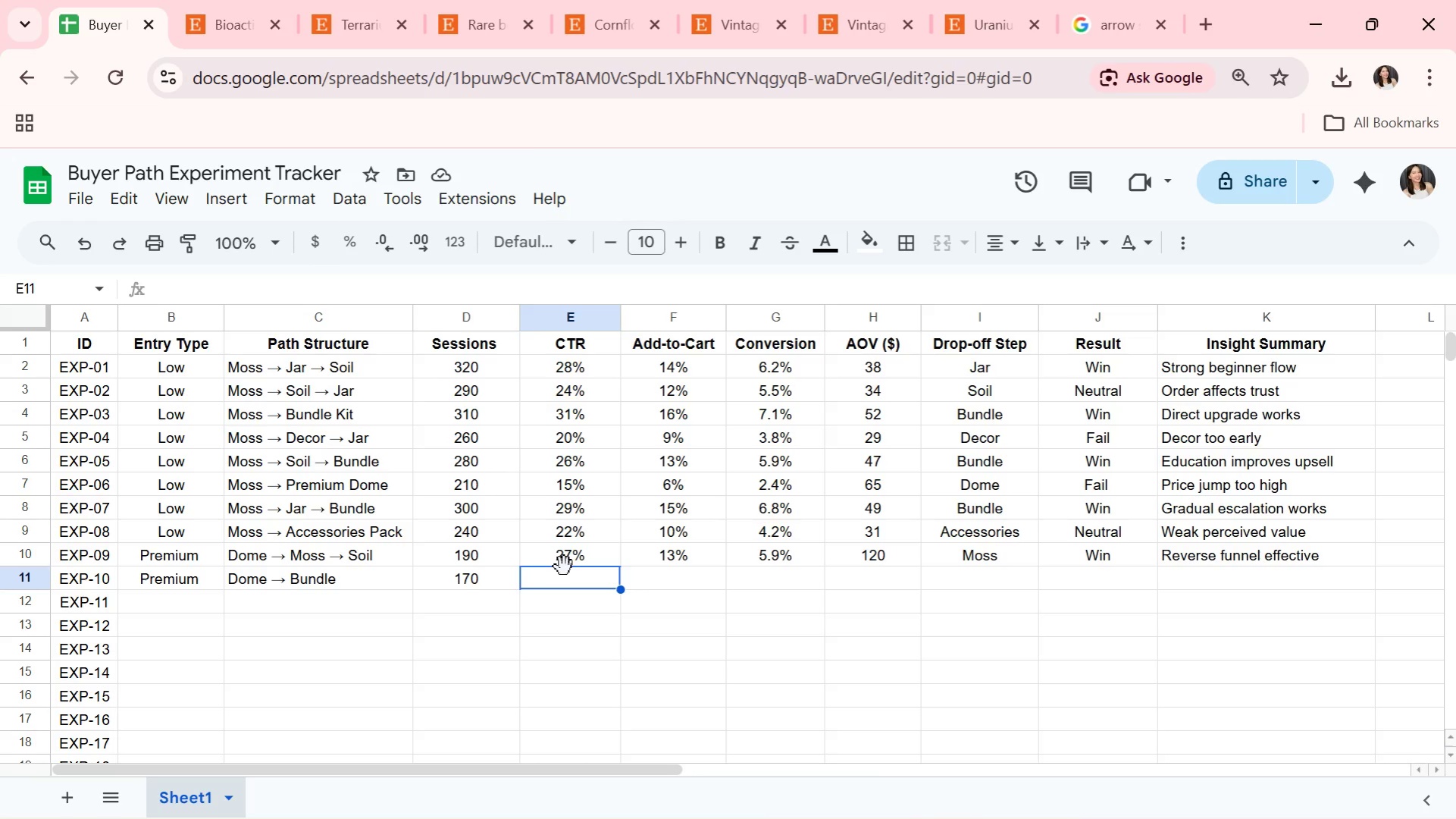 
wait(15.75)
 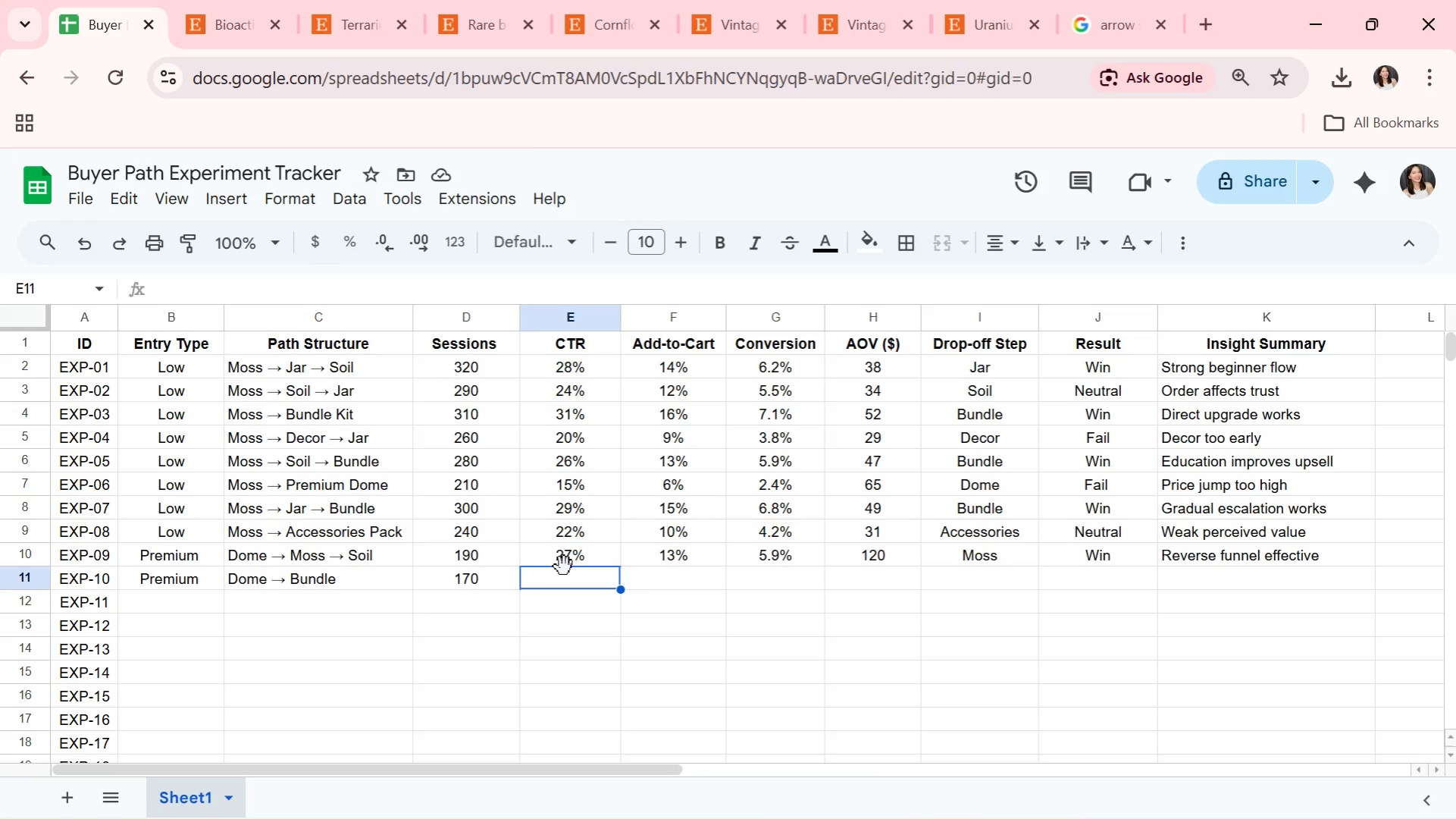 
type(25%)
 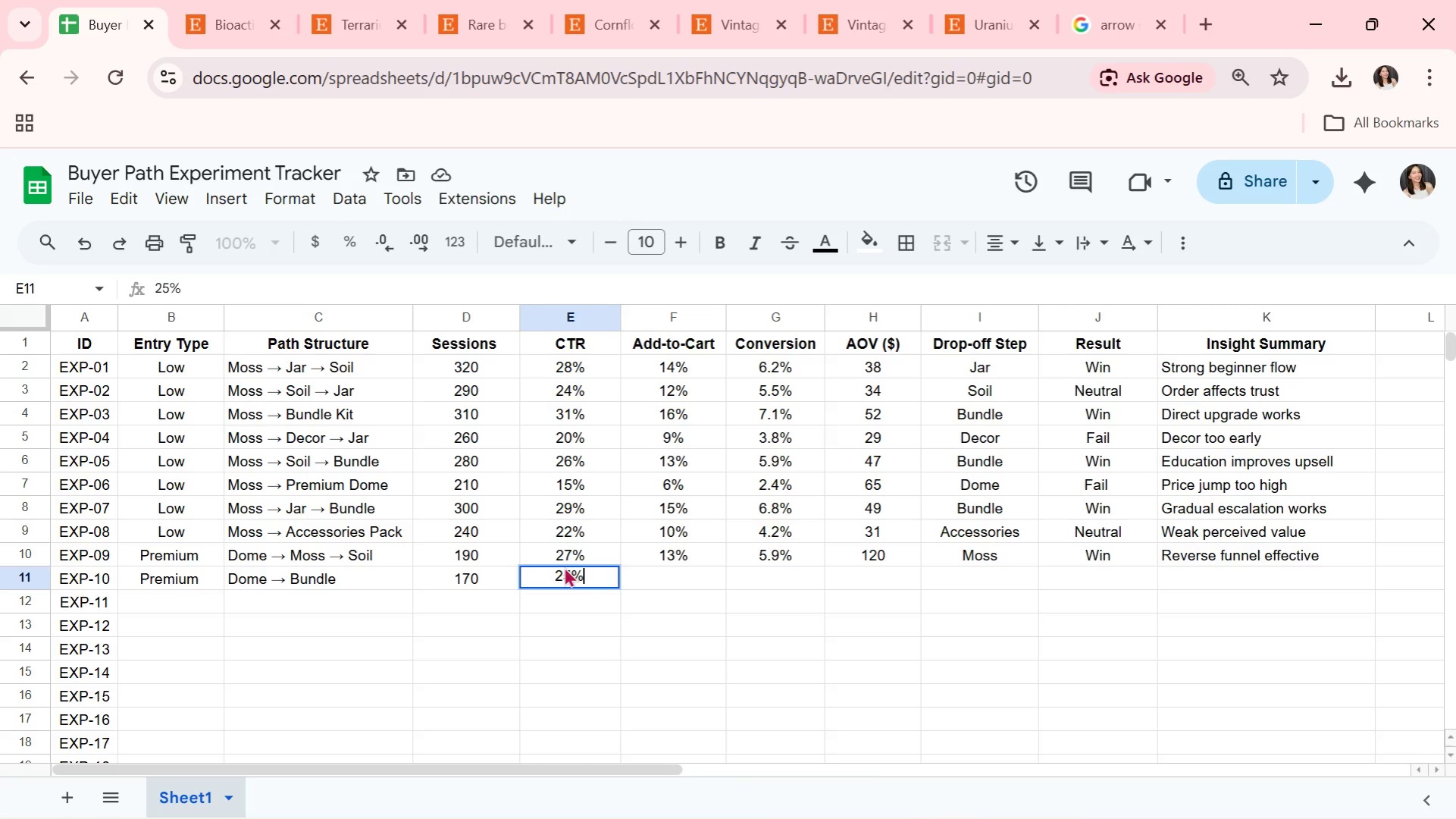 
key(ArrowRight)
 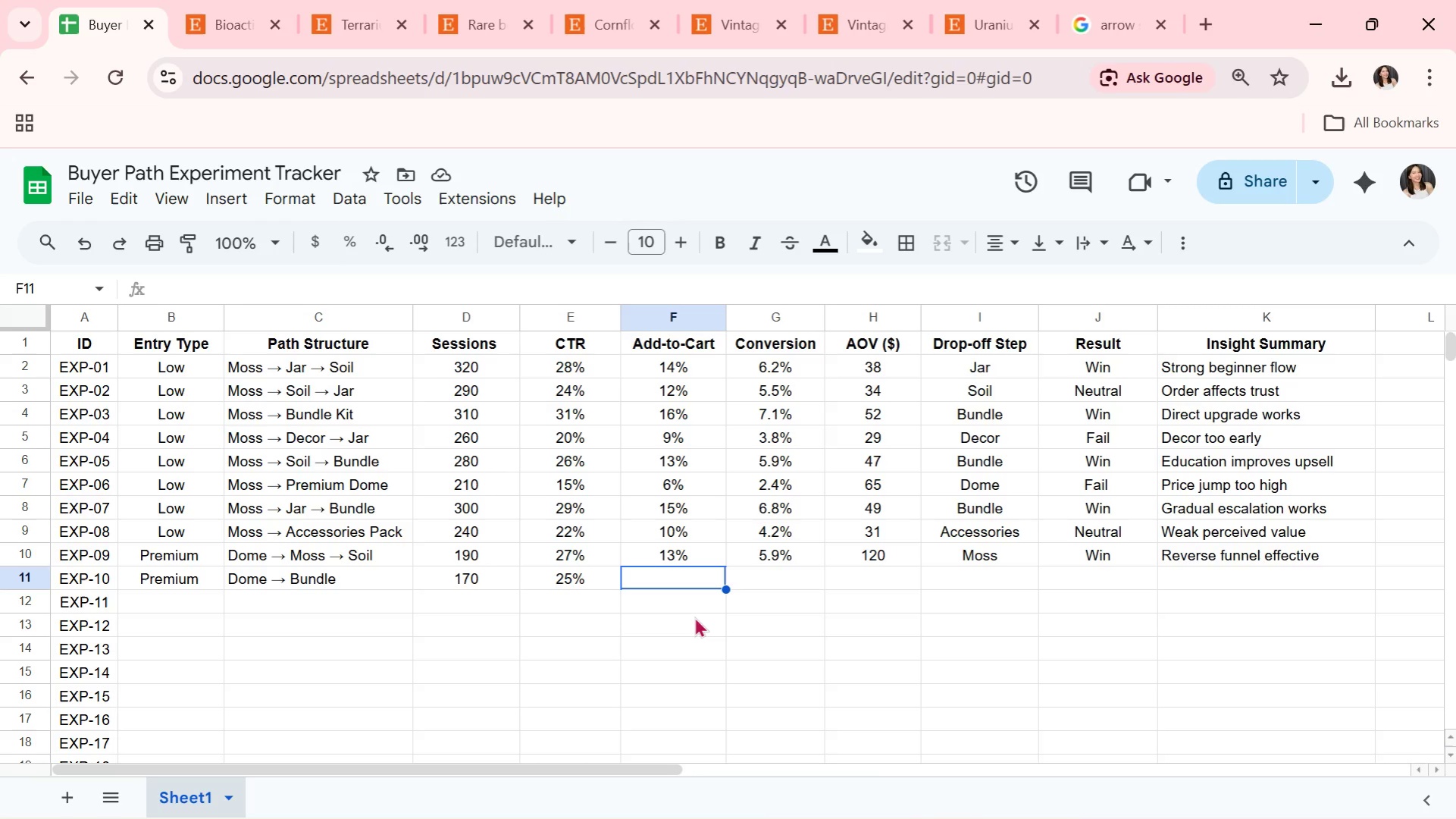 
wait(75.36)
 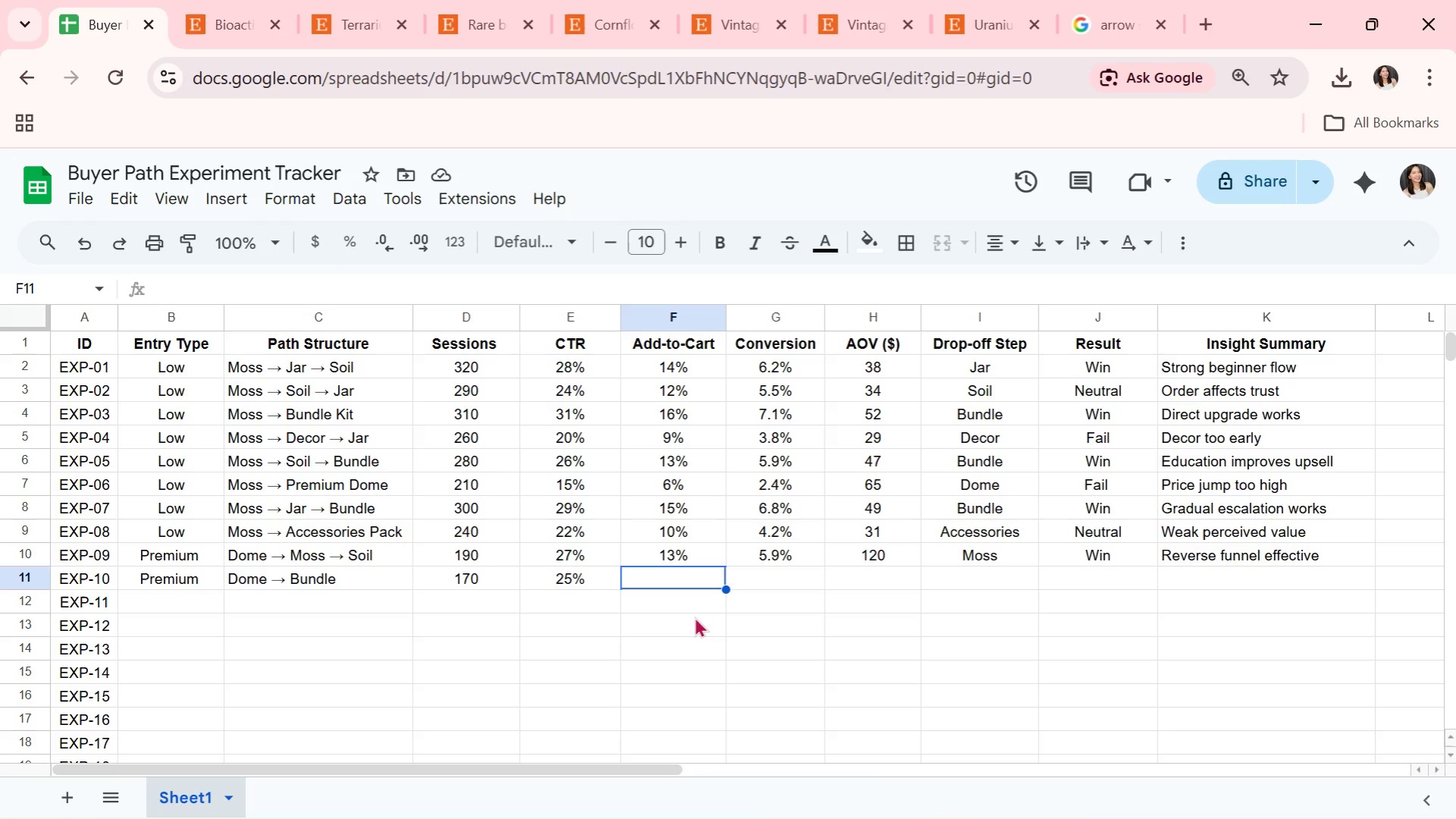 
type(12%)
 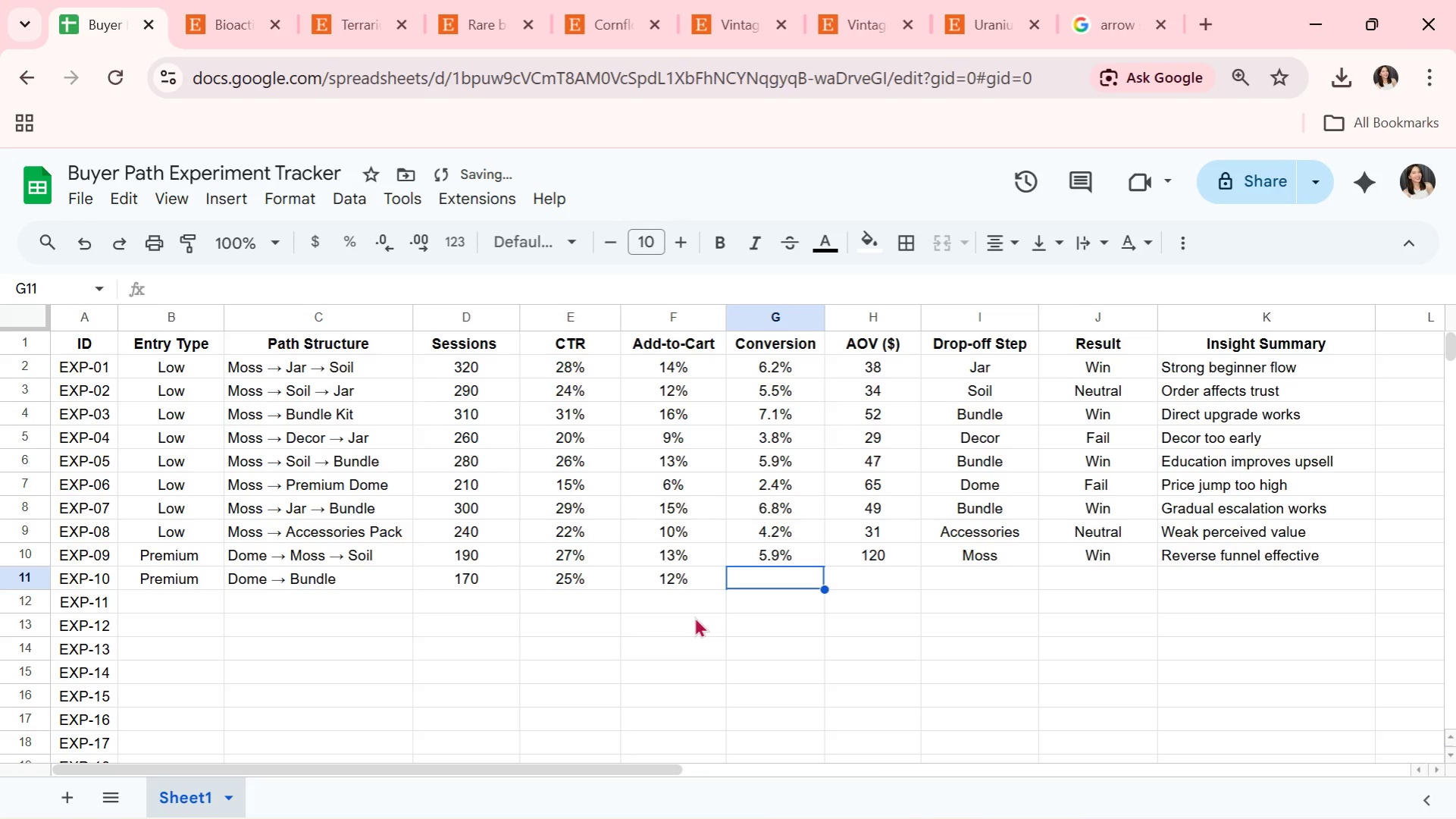 
 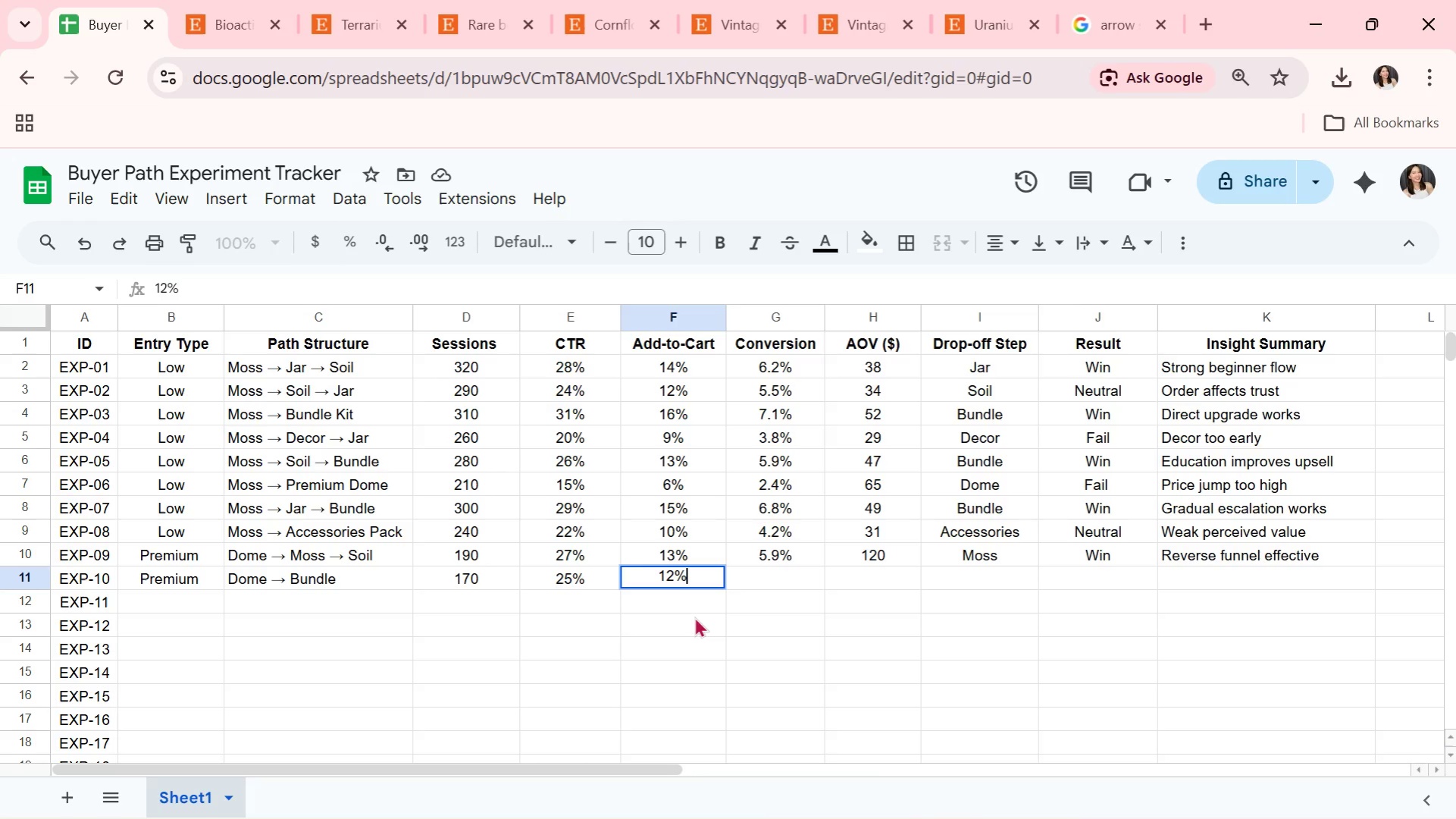 
key(ArrowRight)
 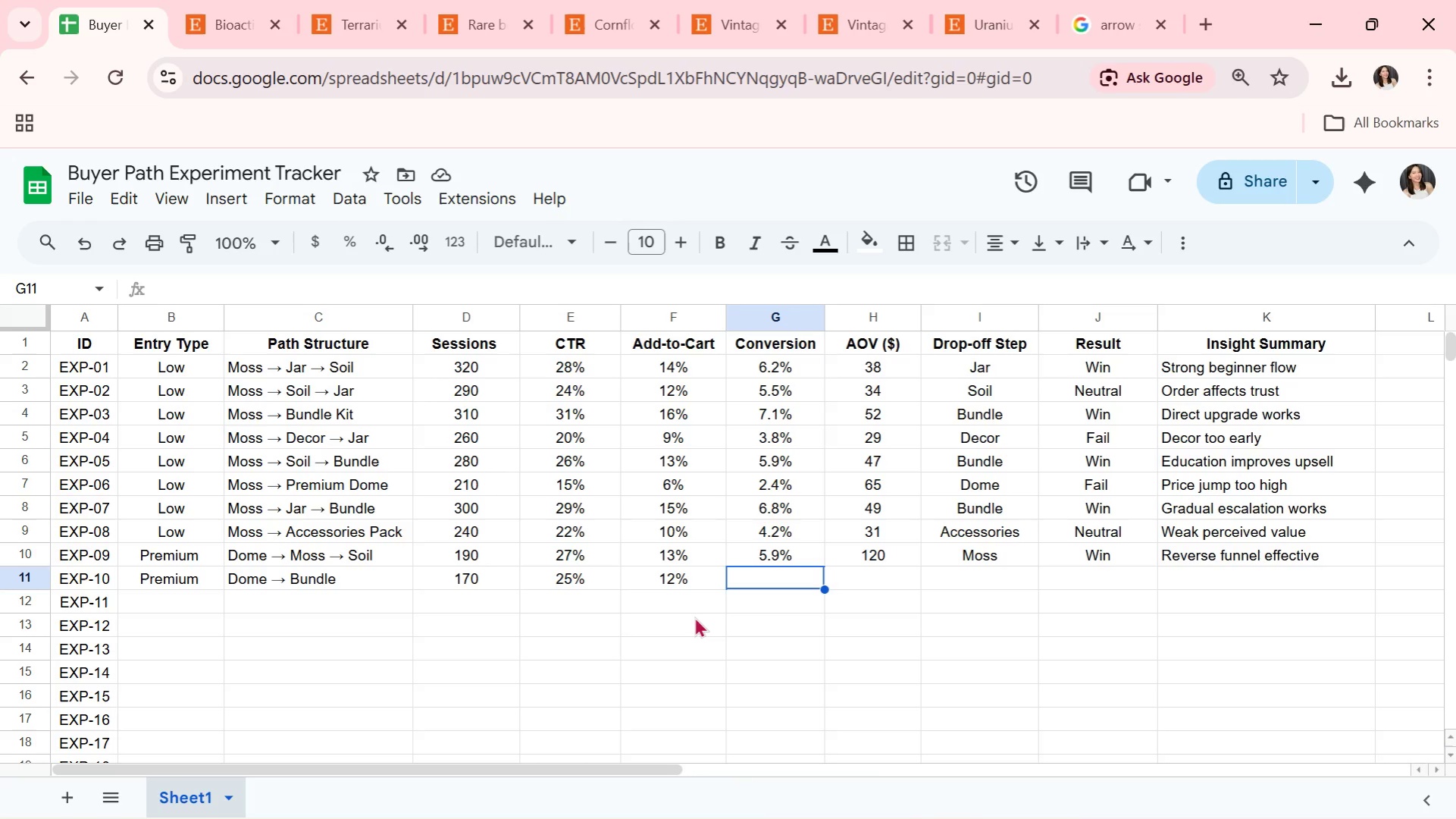 
wait(16.67)
 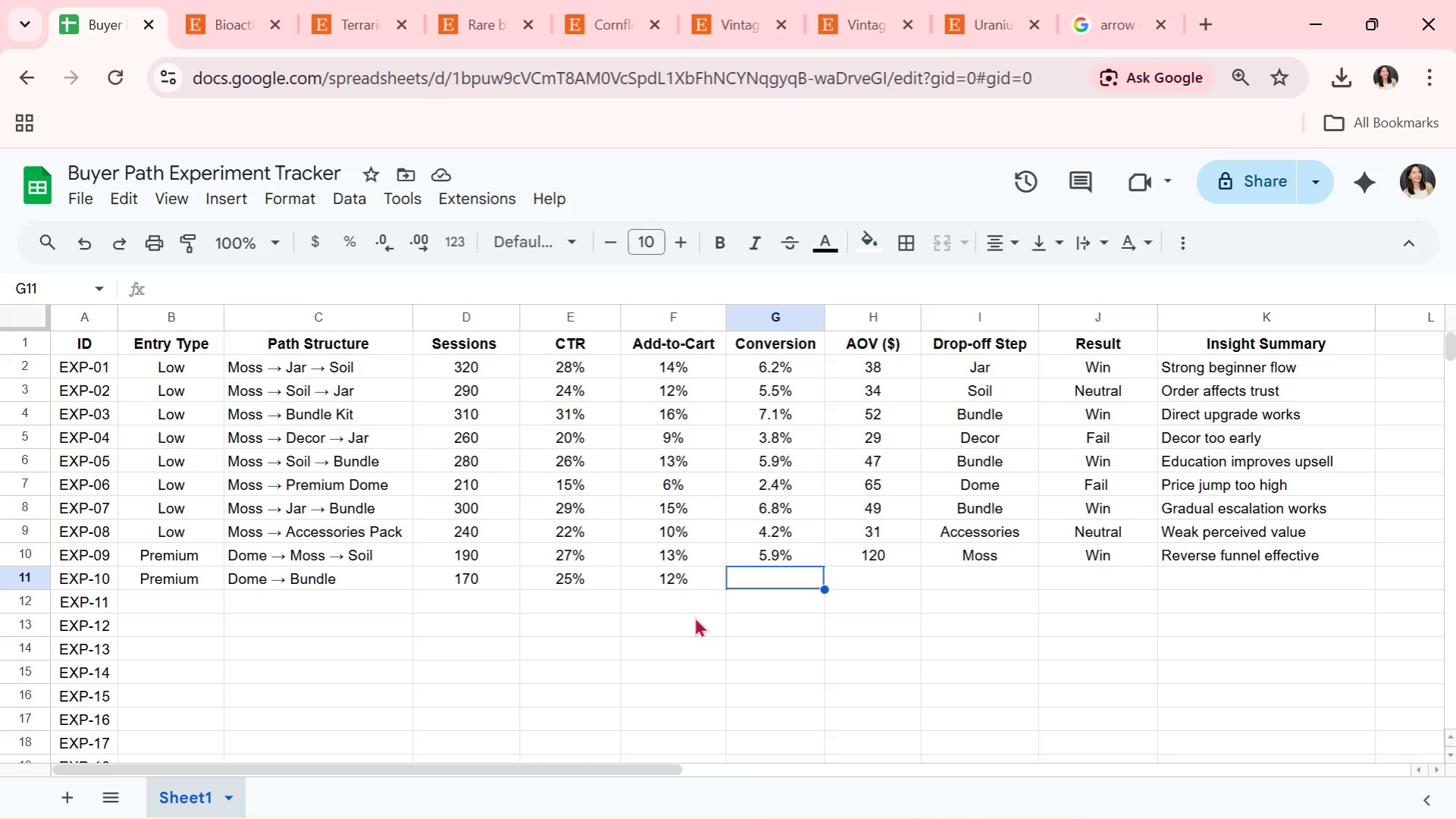 
type(5.4%)
 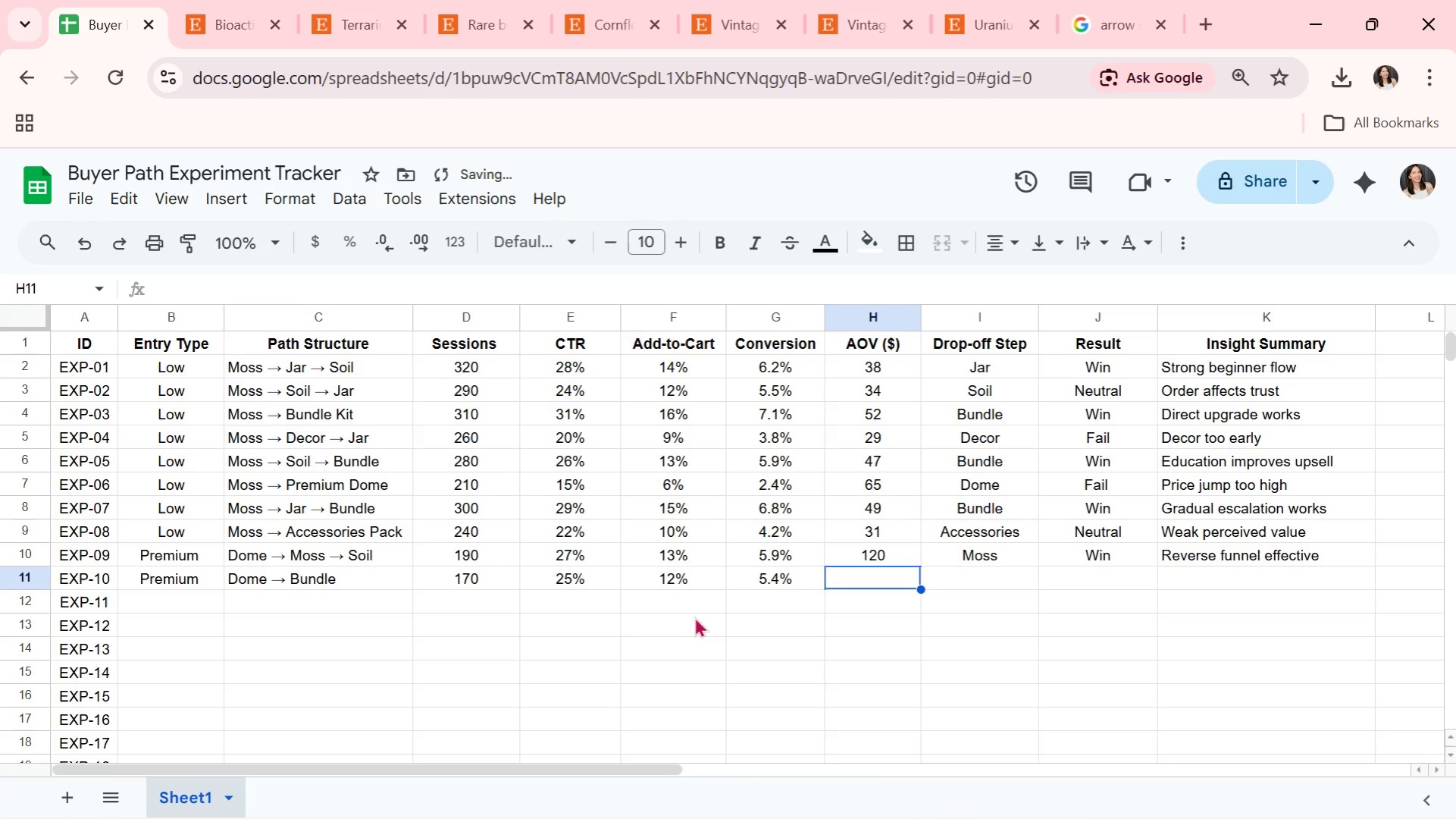 
 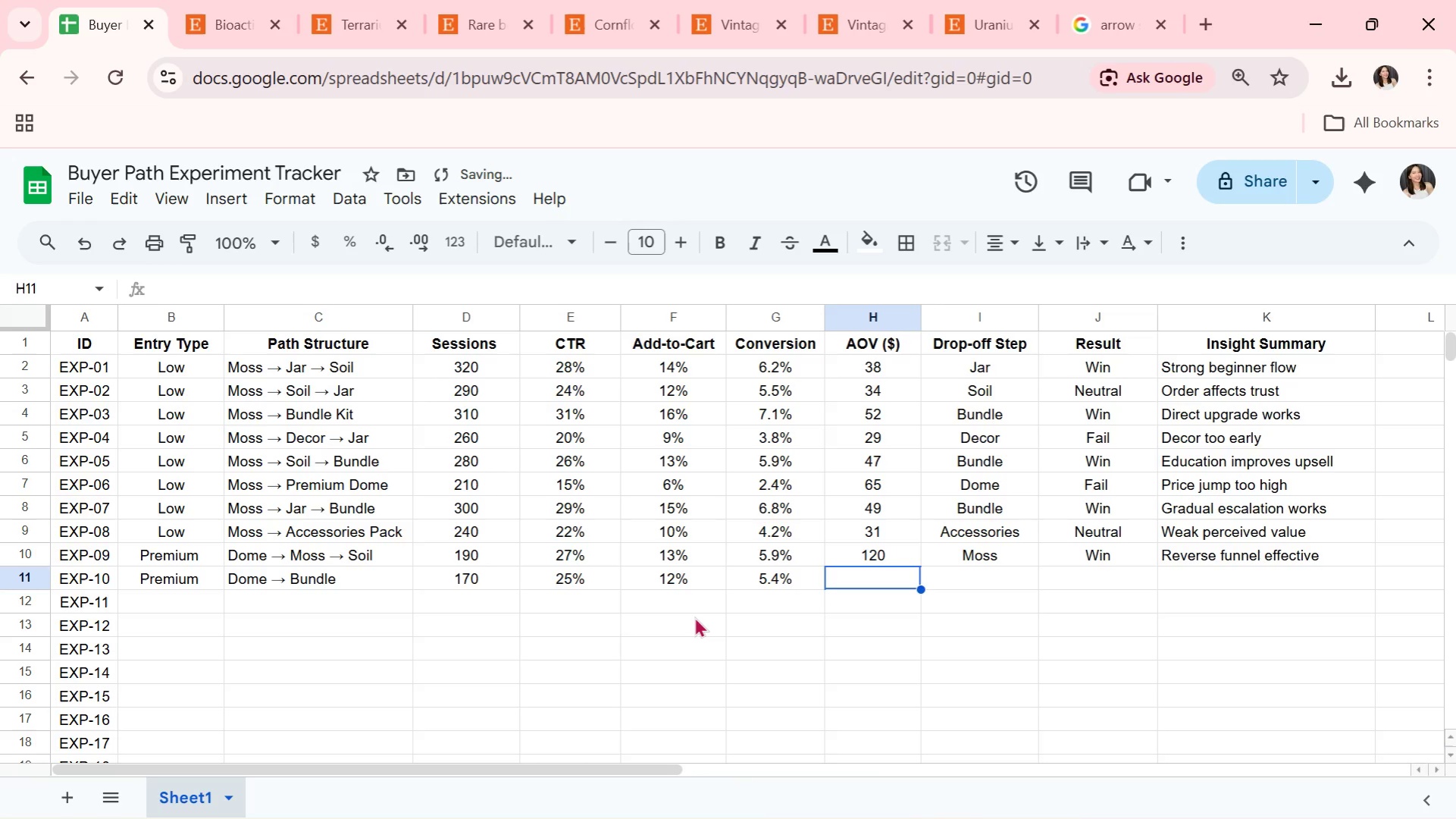 
key(ArrowRight)
 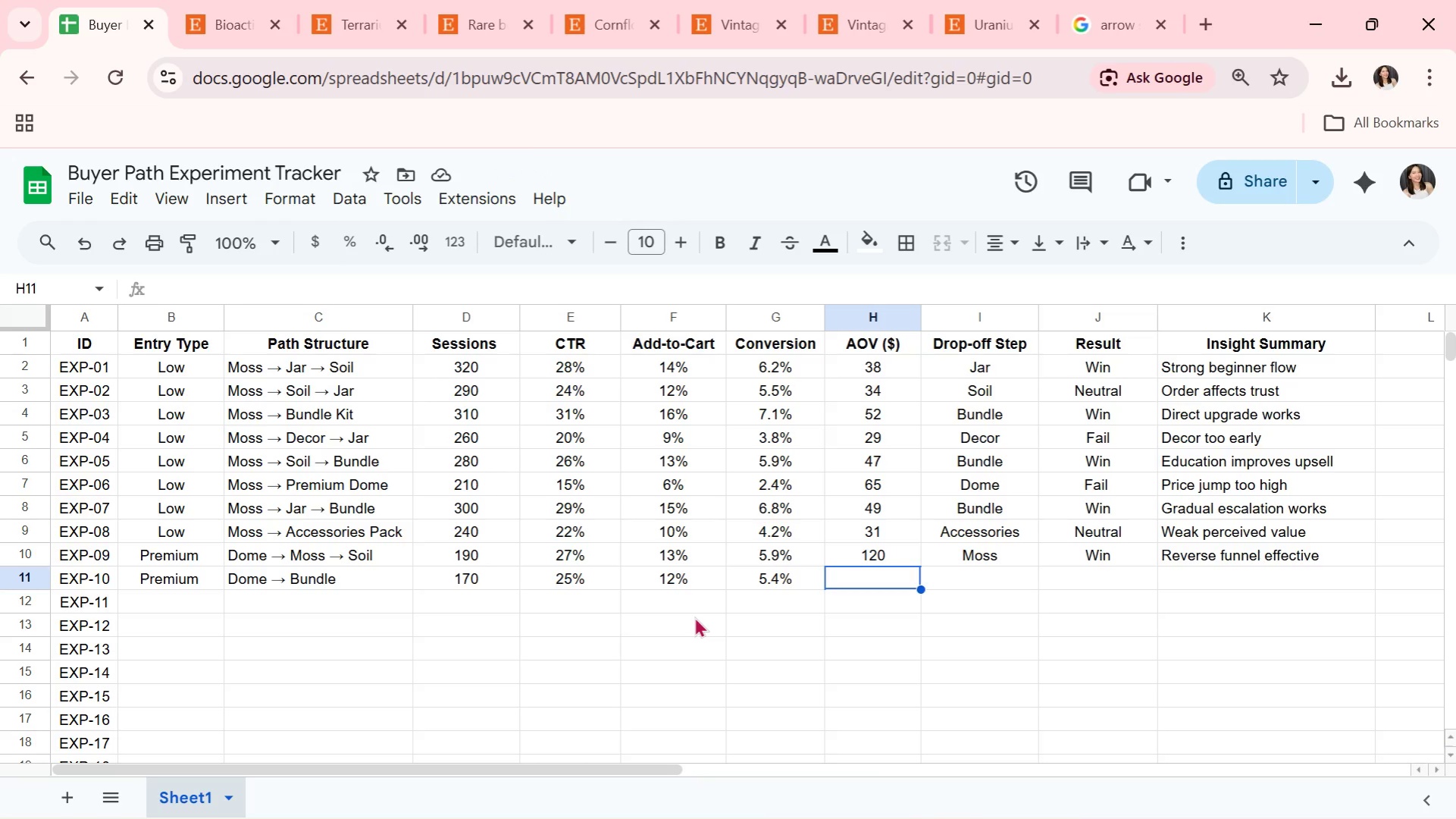 
wait(7.17)
 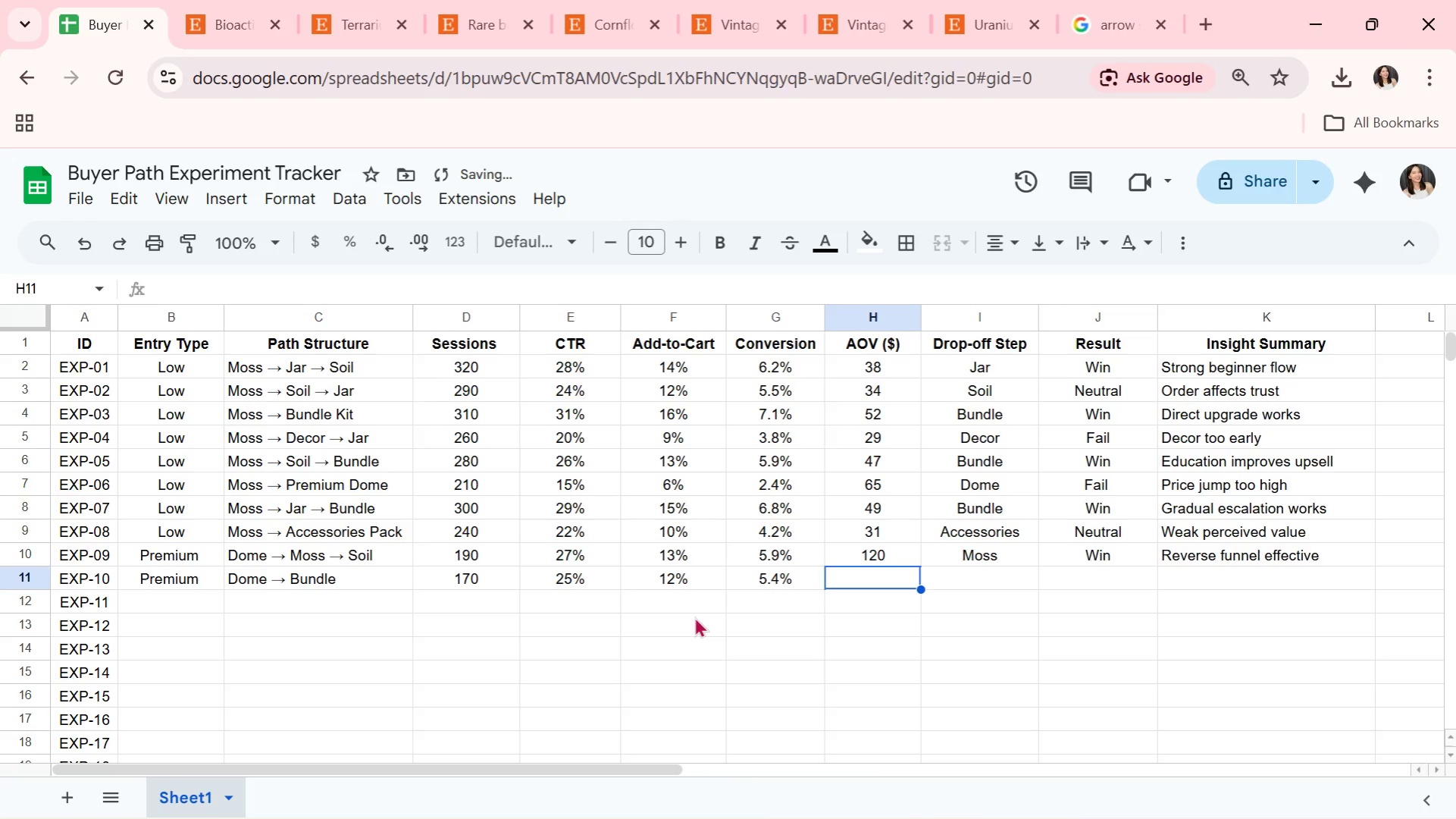 
type(140)
 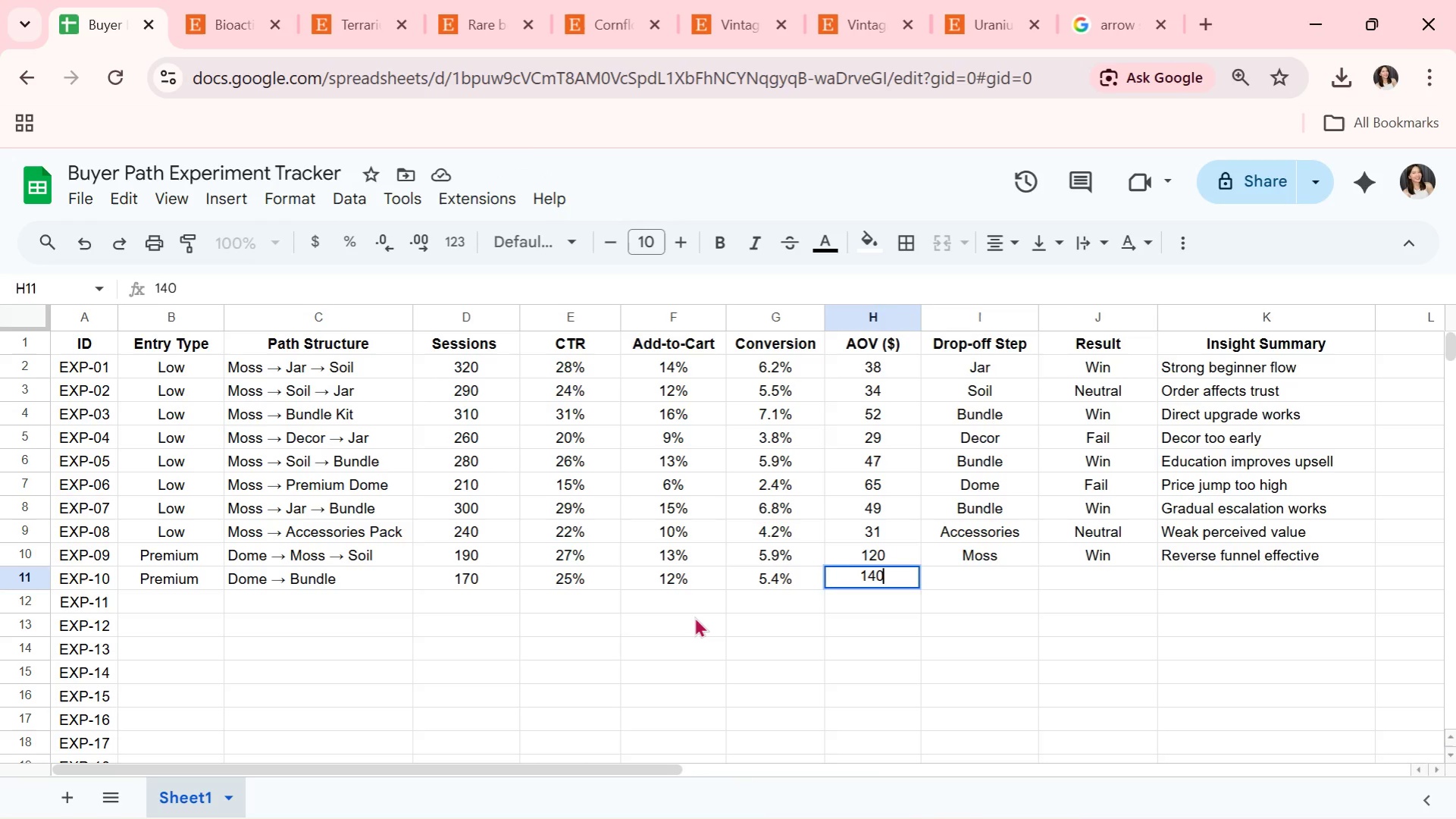 
key(ArrowRight)
 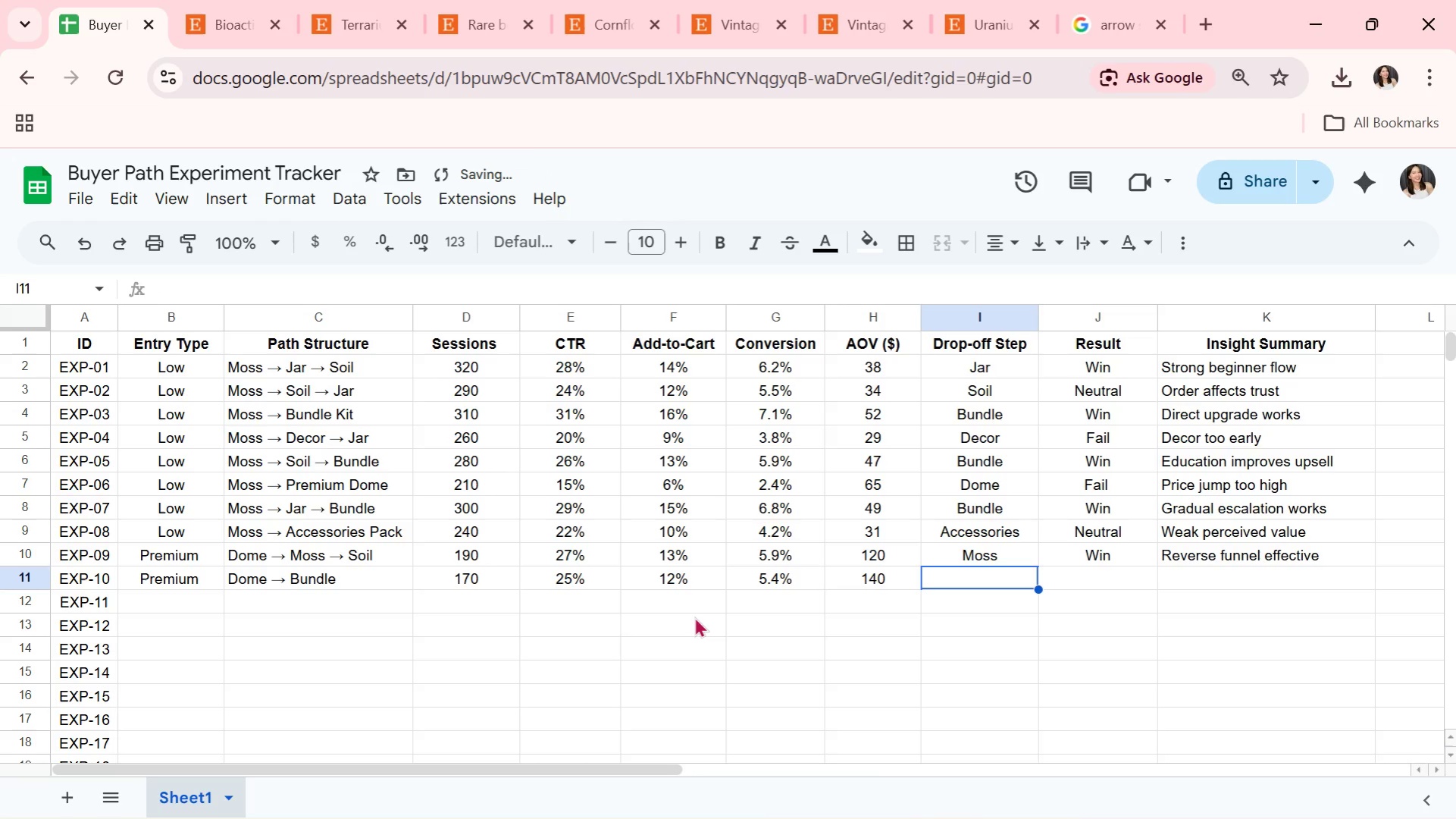 
type(Bundle)
 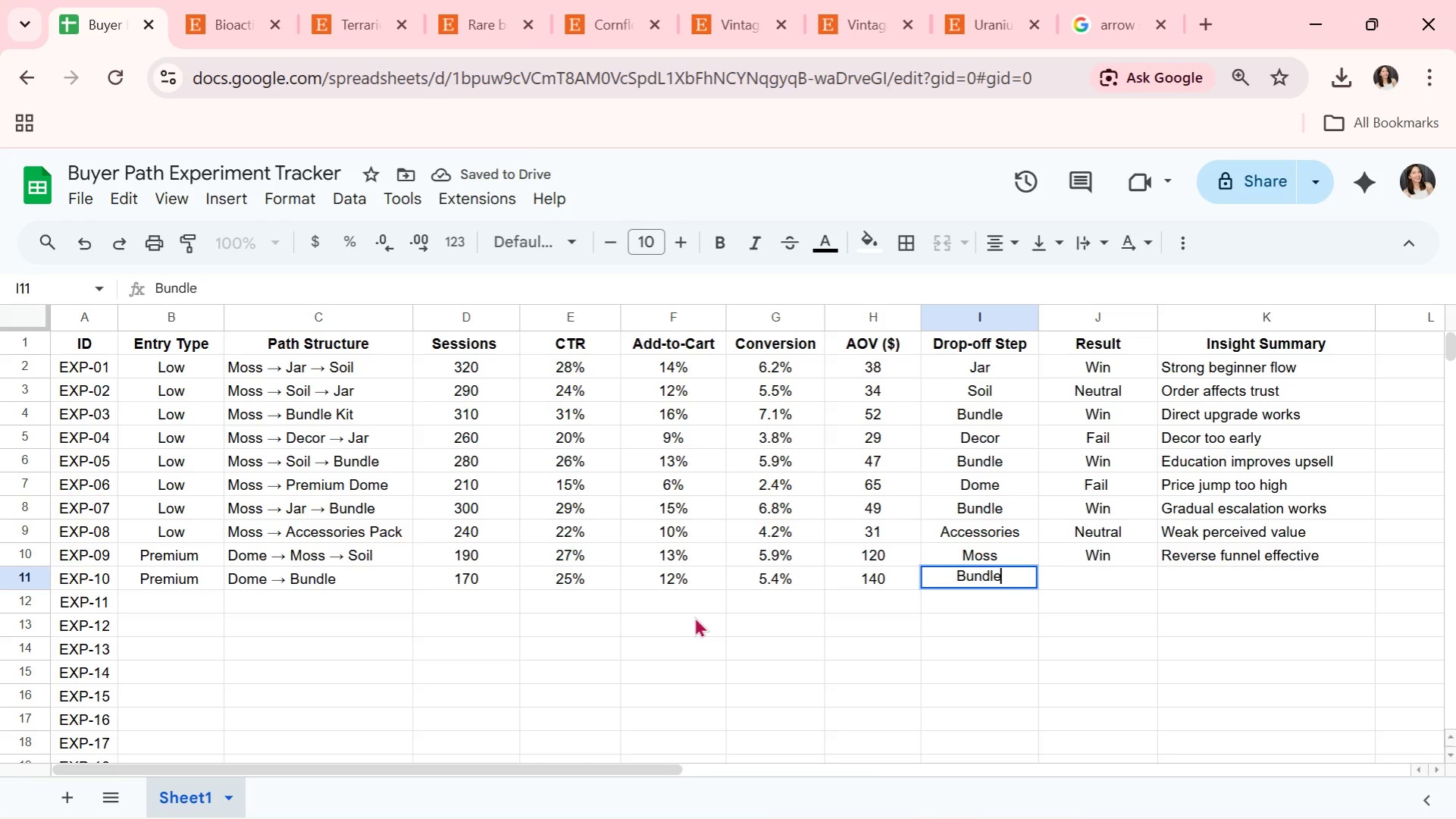 
key(ArrowRight)
 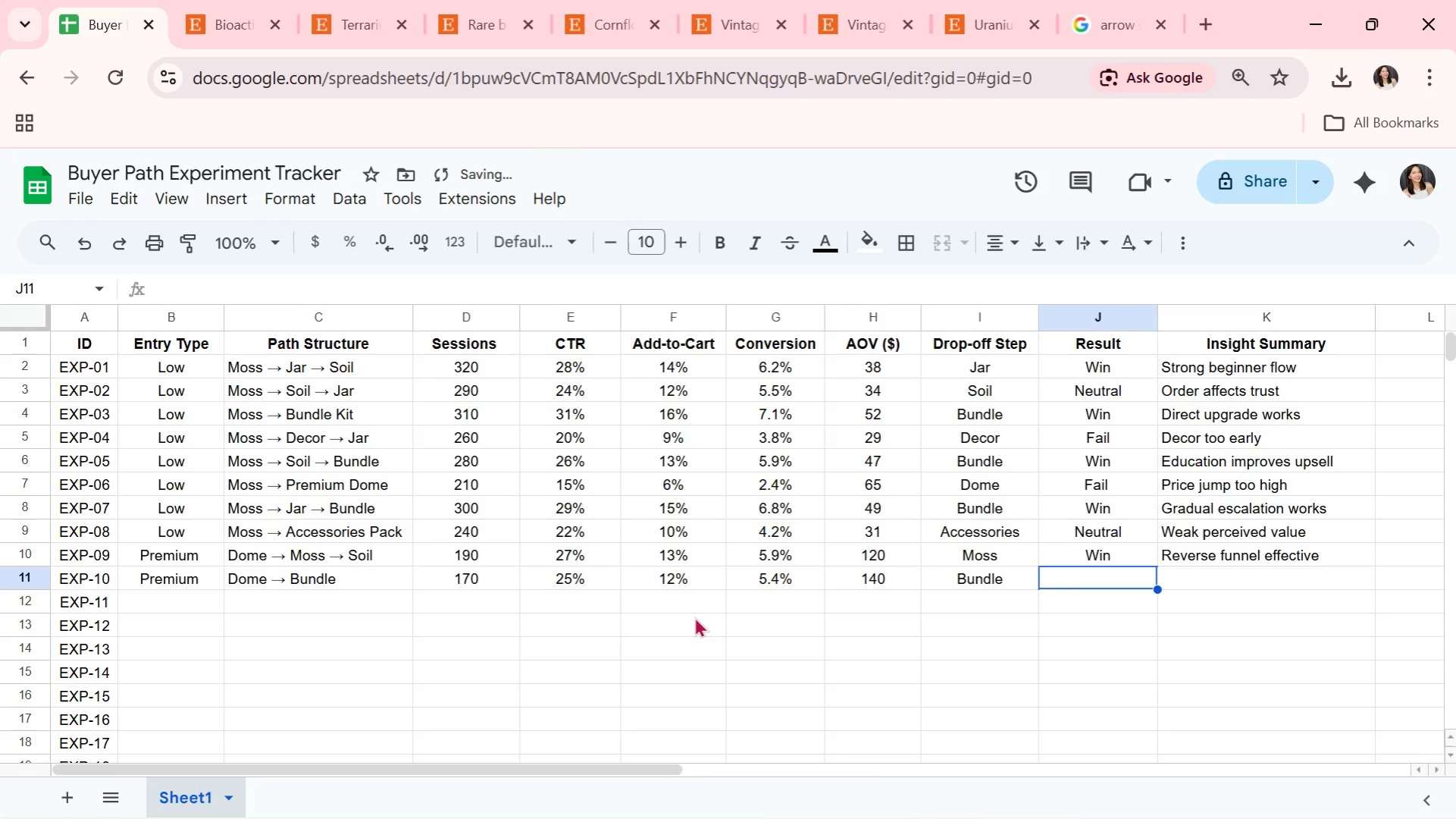 
type(Win)
 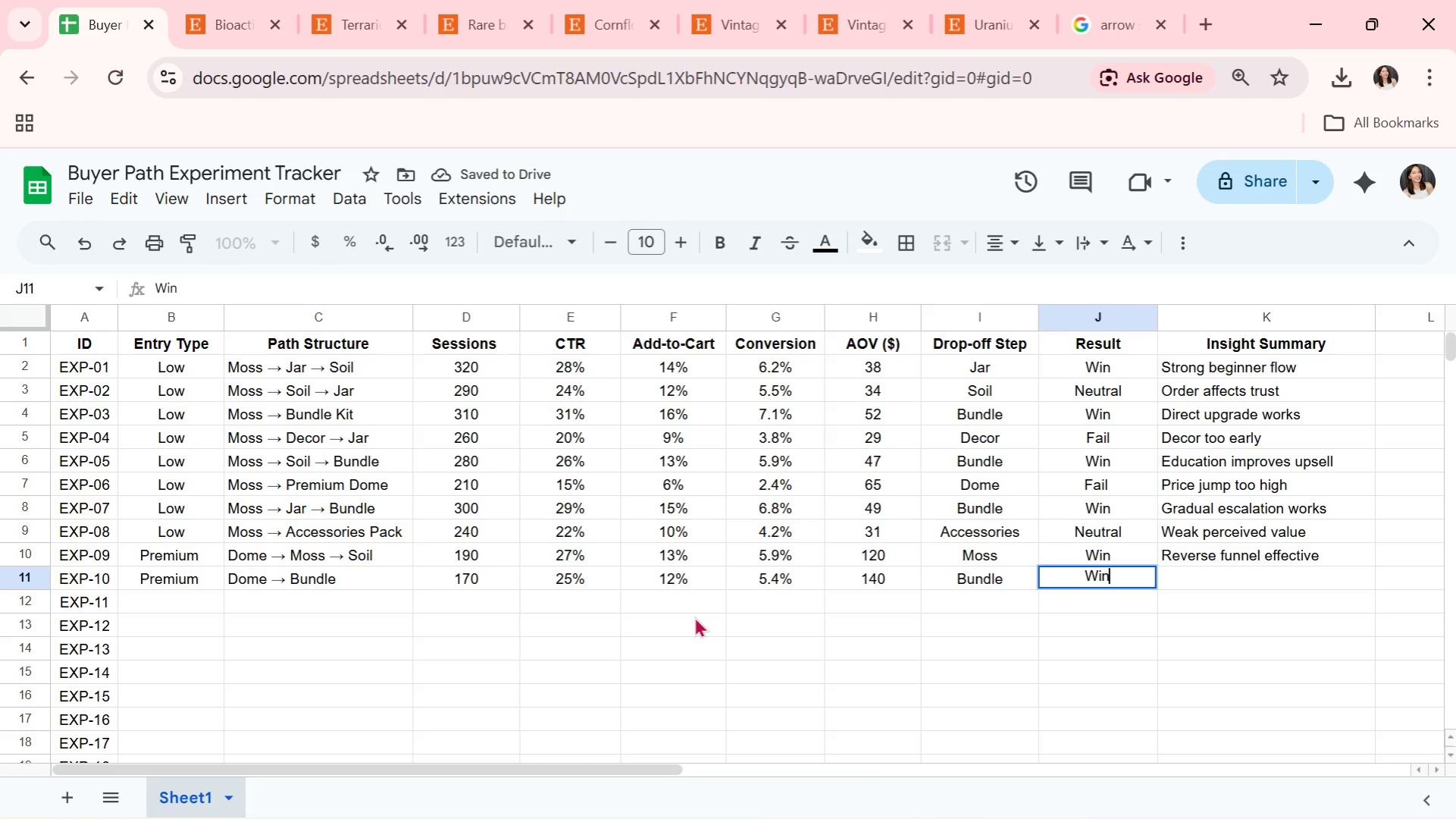 
key(ArrowRight)
 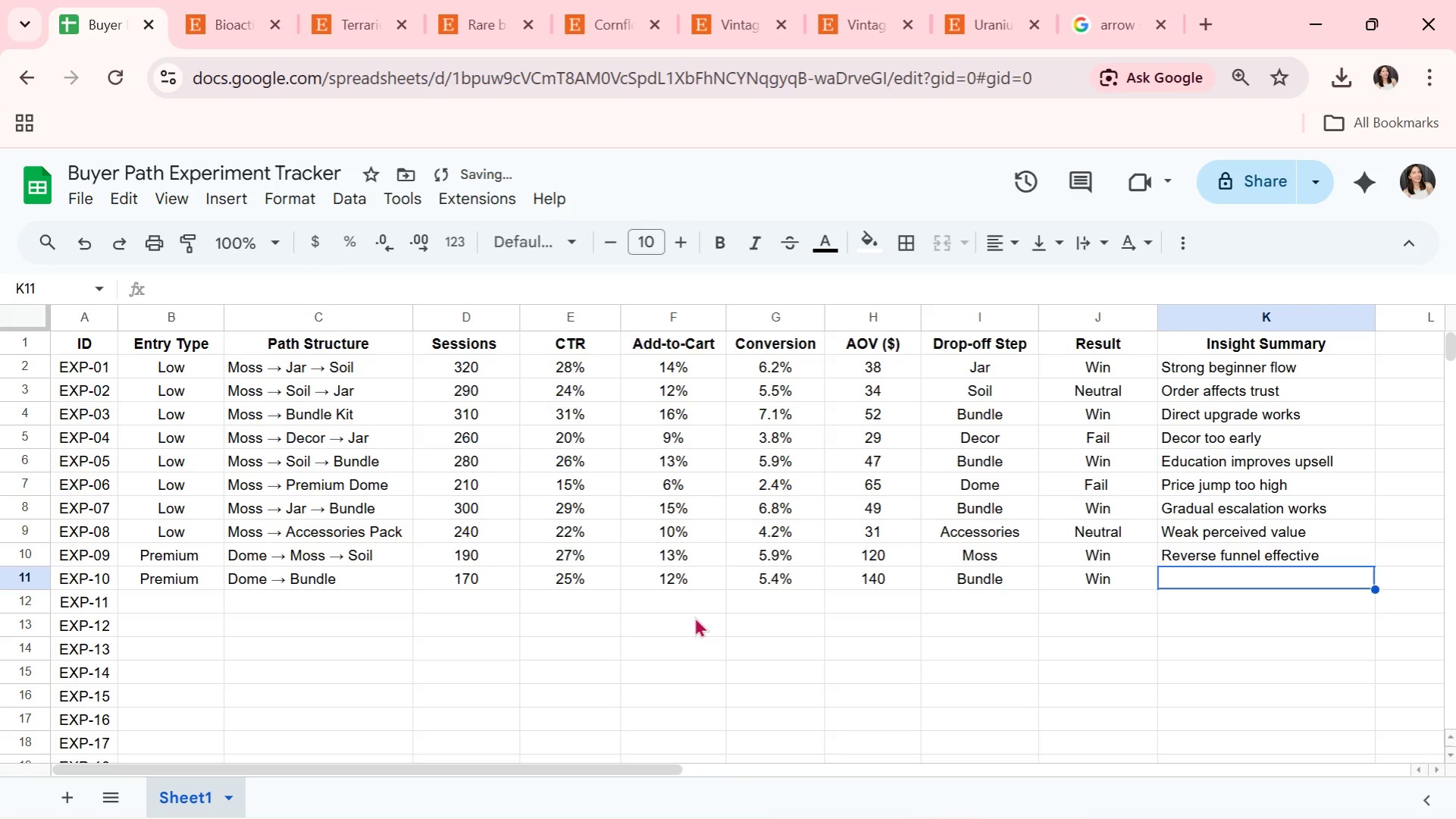 
type(High AOV path)
 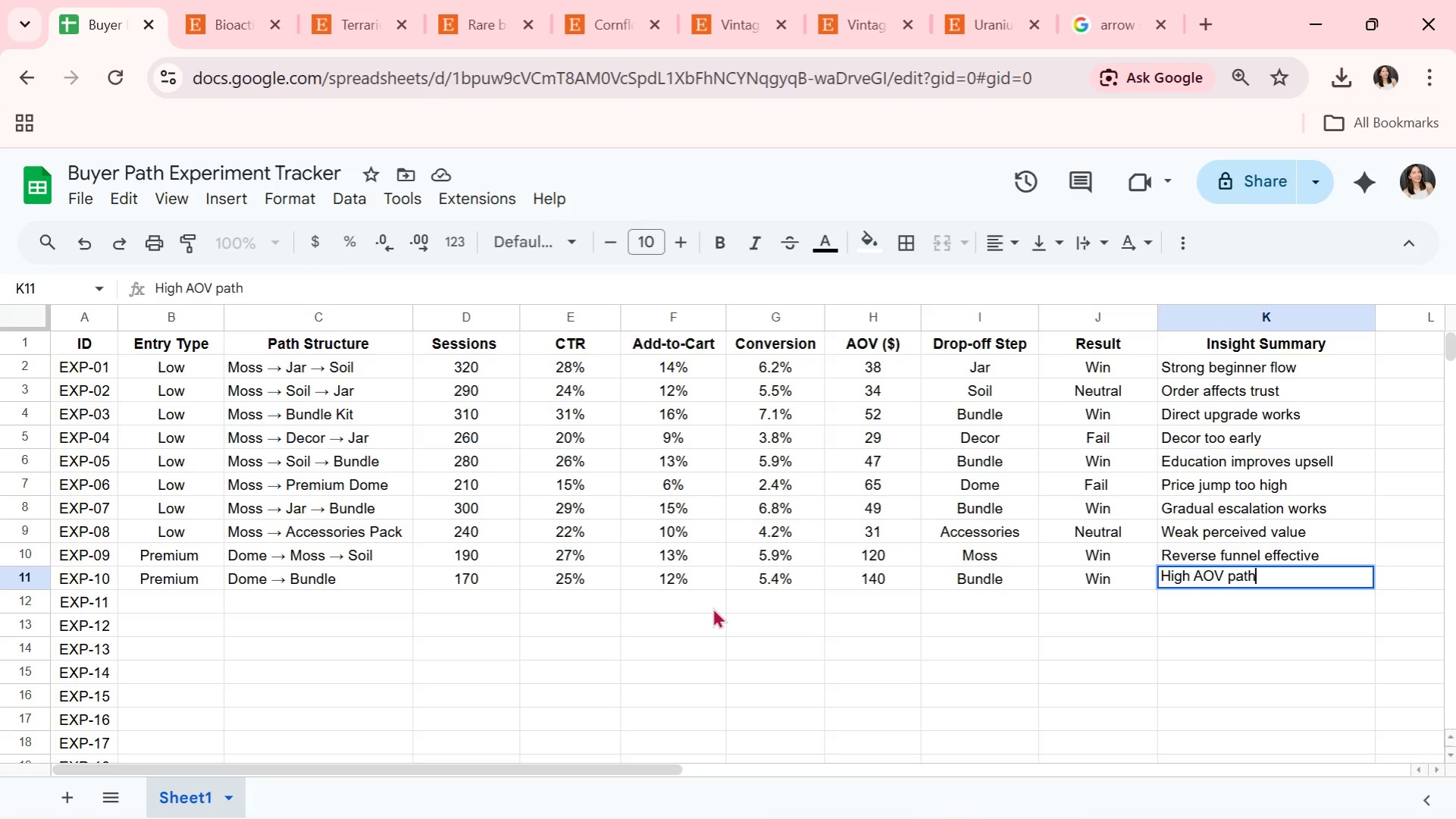 
wait(78.11)
 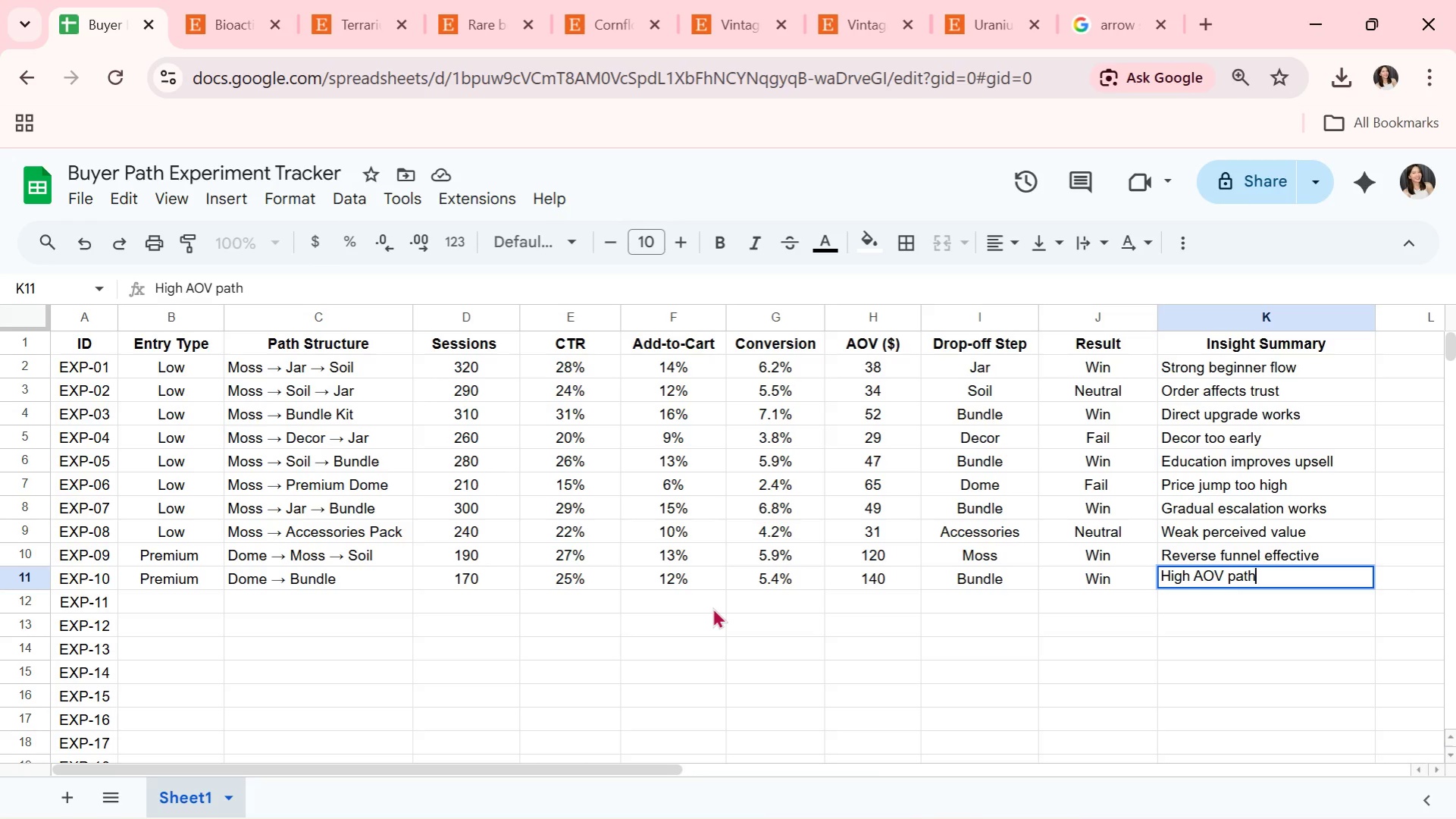 
key(Enter)
 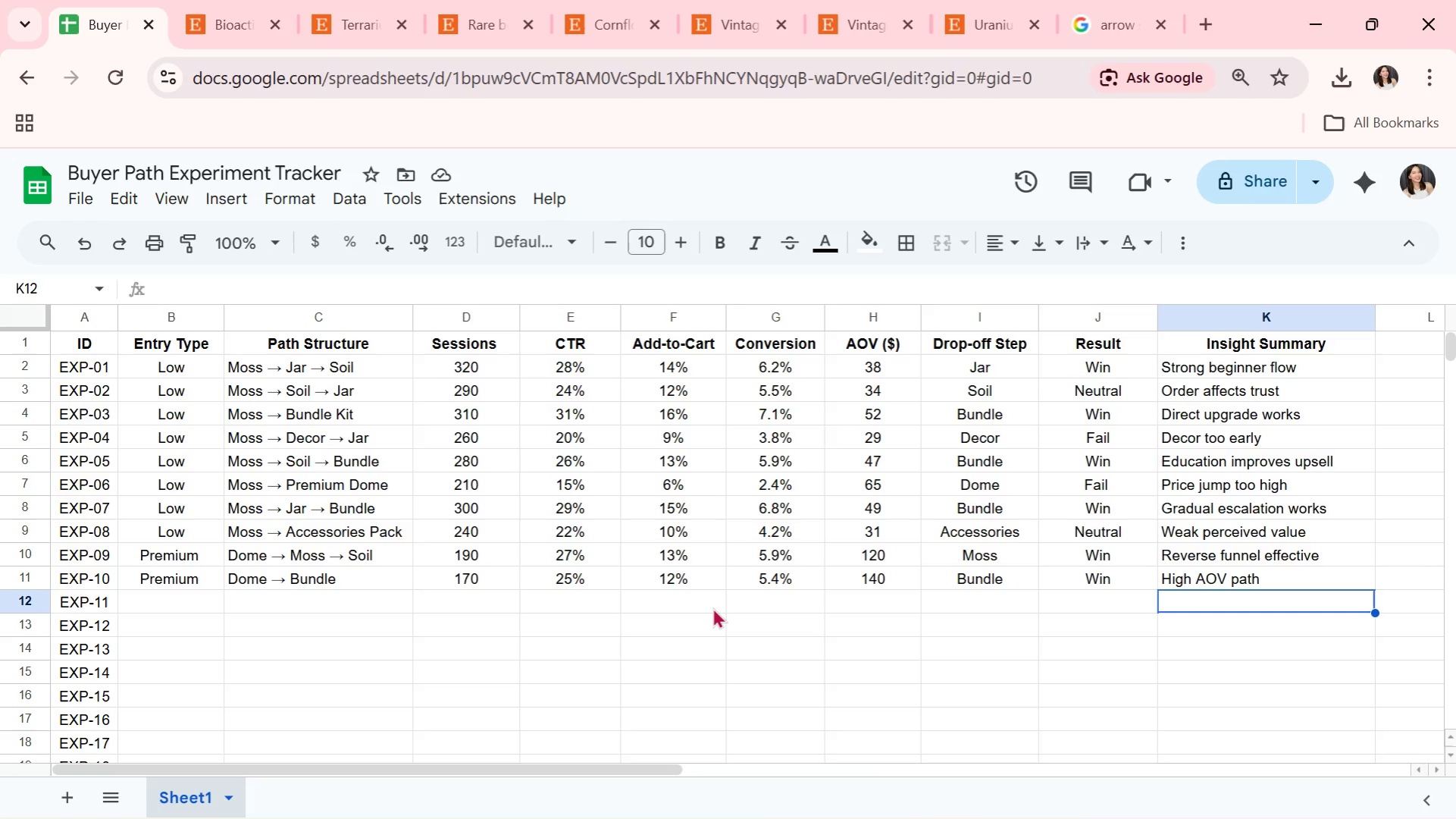 
wait(52.88)
 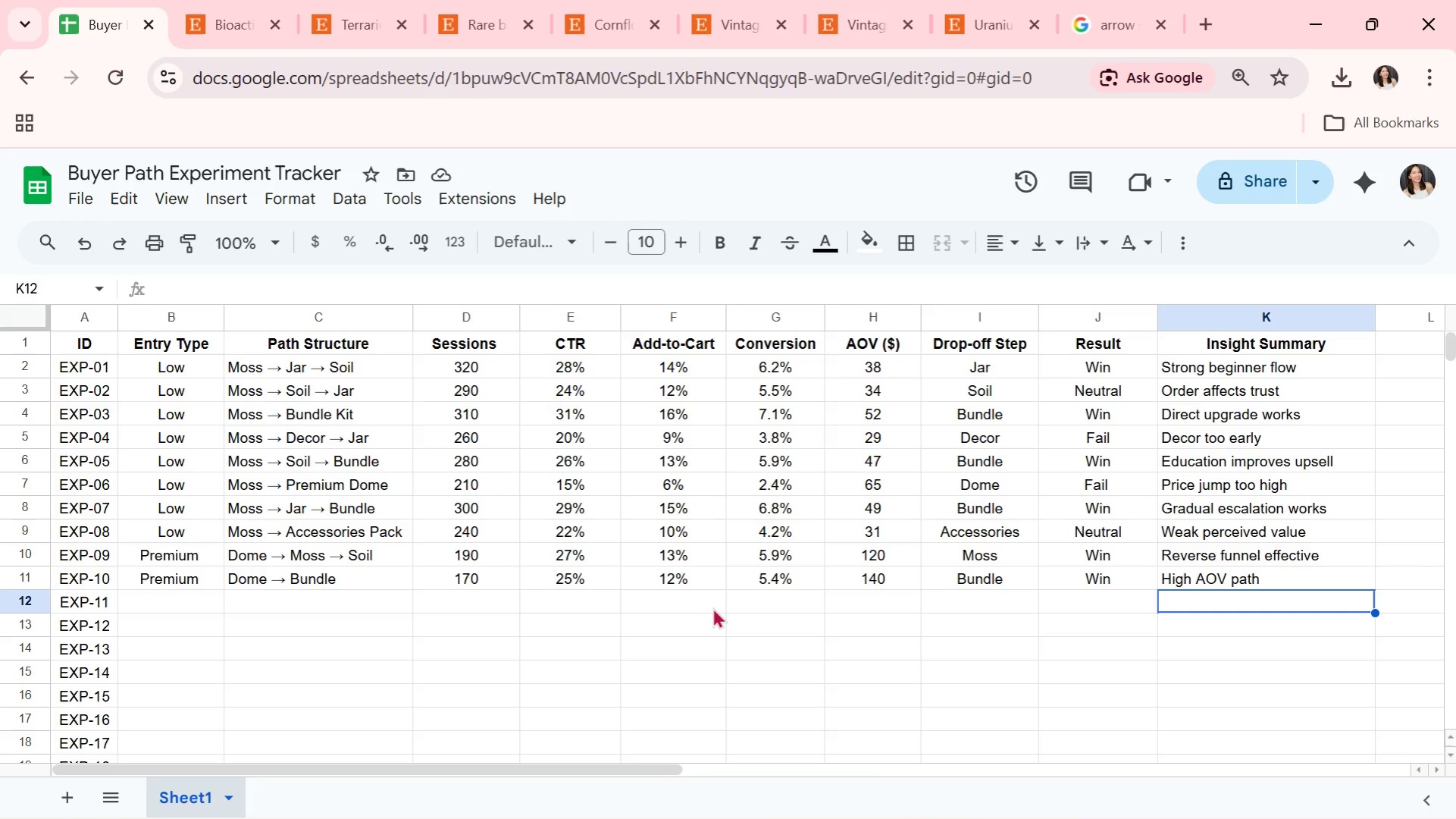 
key(Alt+AltLeft)
 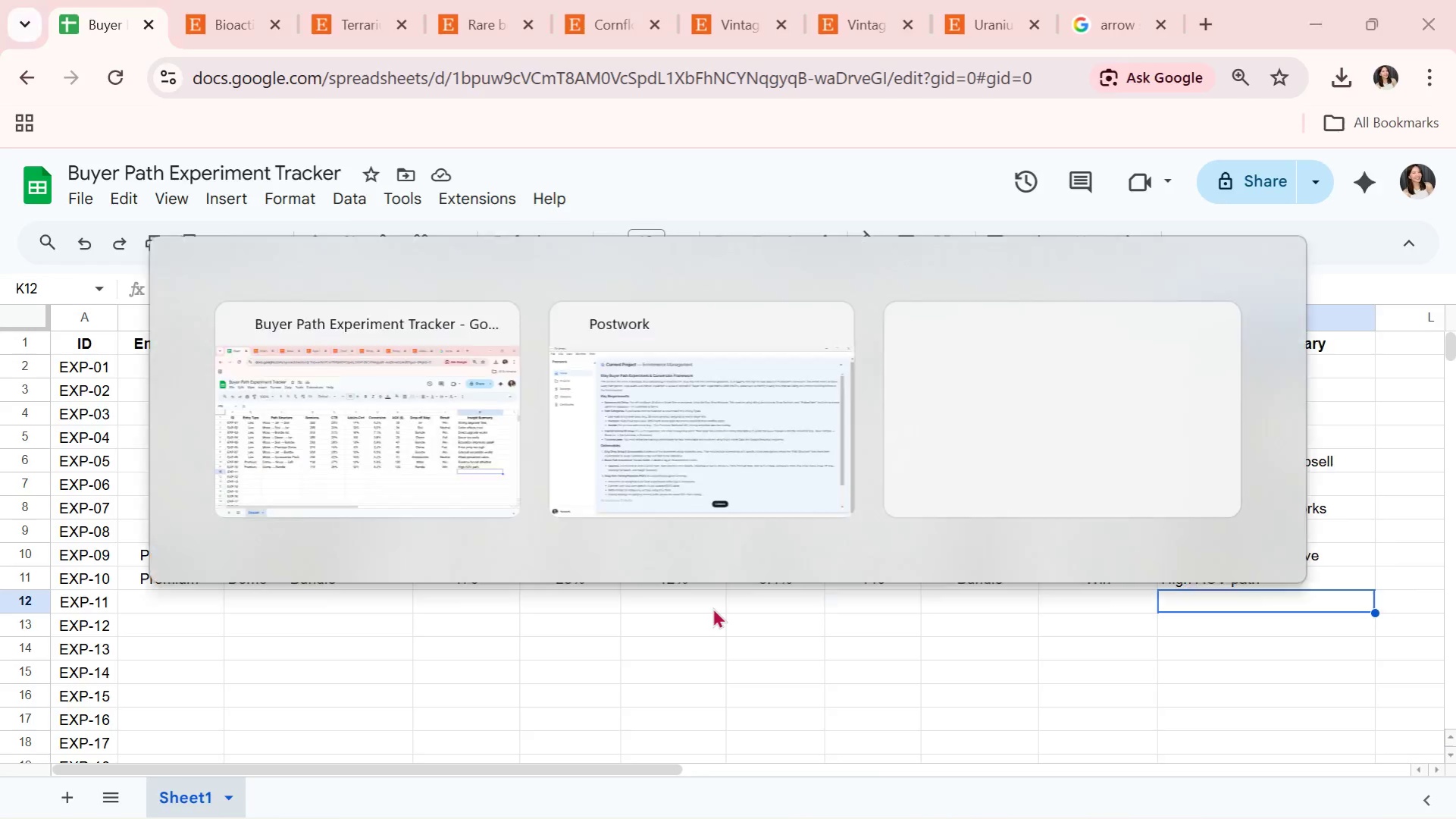 
key(Alt+Tab)